 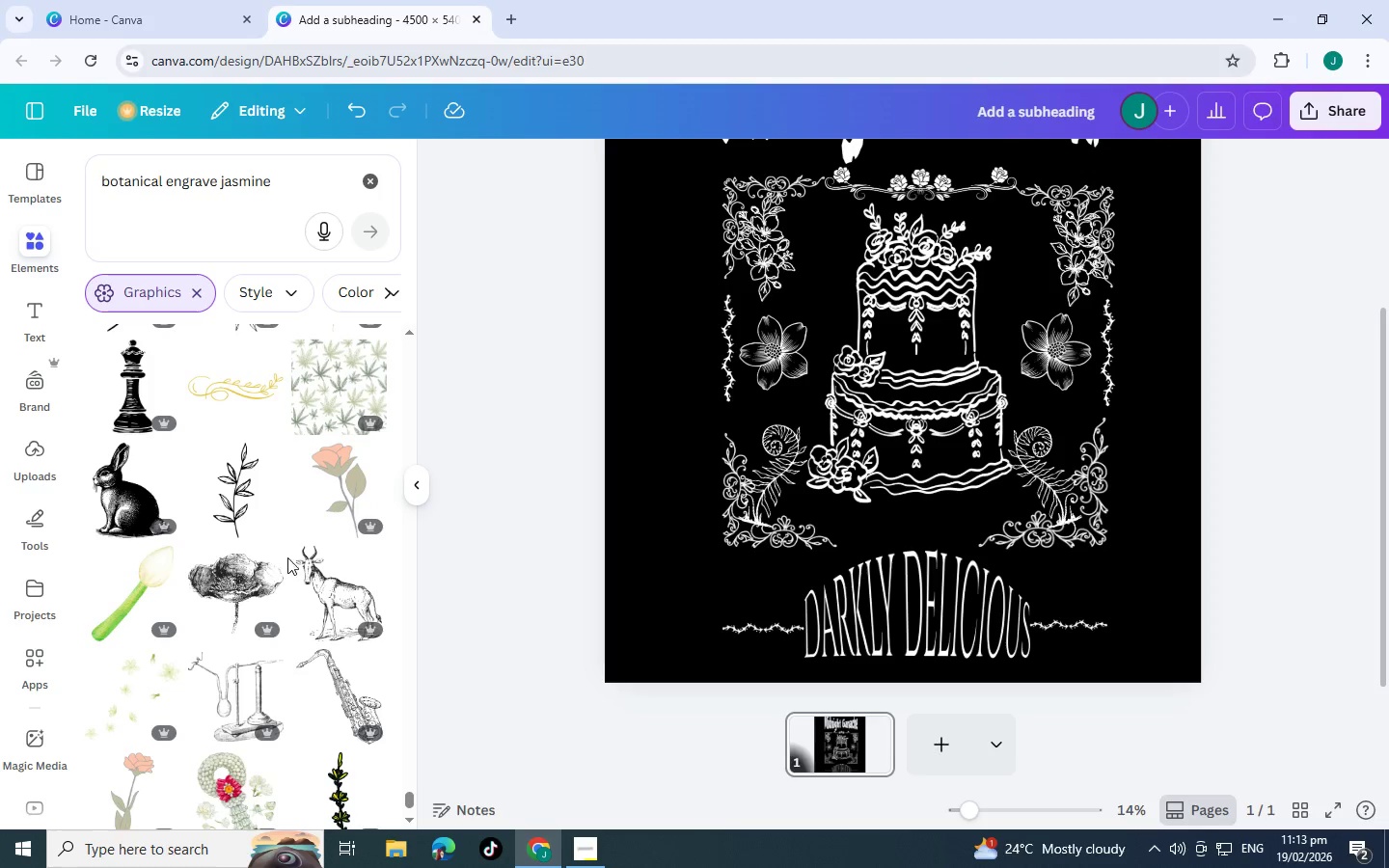 
scroll: coordinate [288, 553], scroll_direction: down, amount: 1.0
 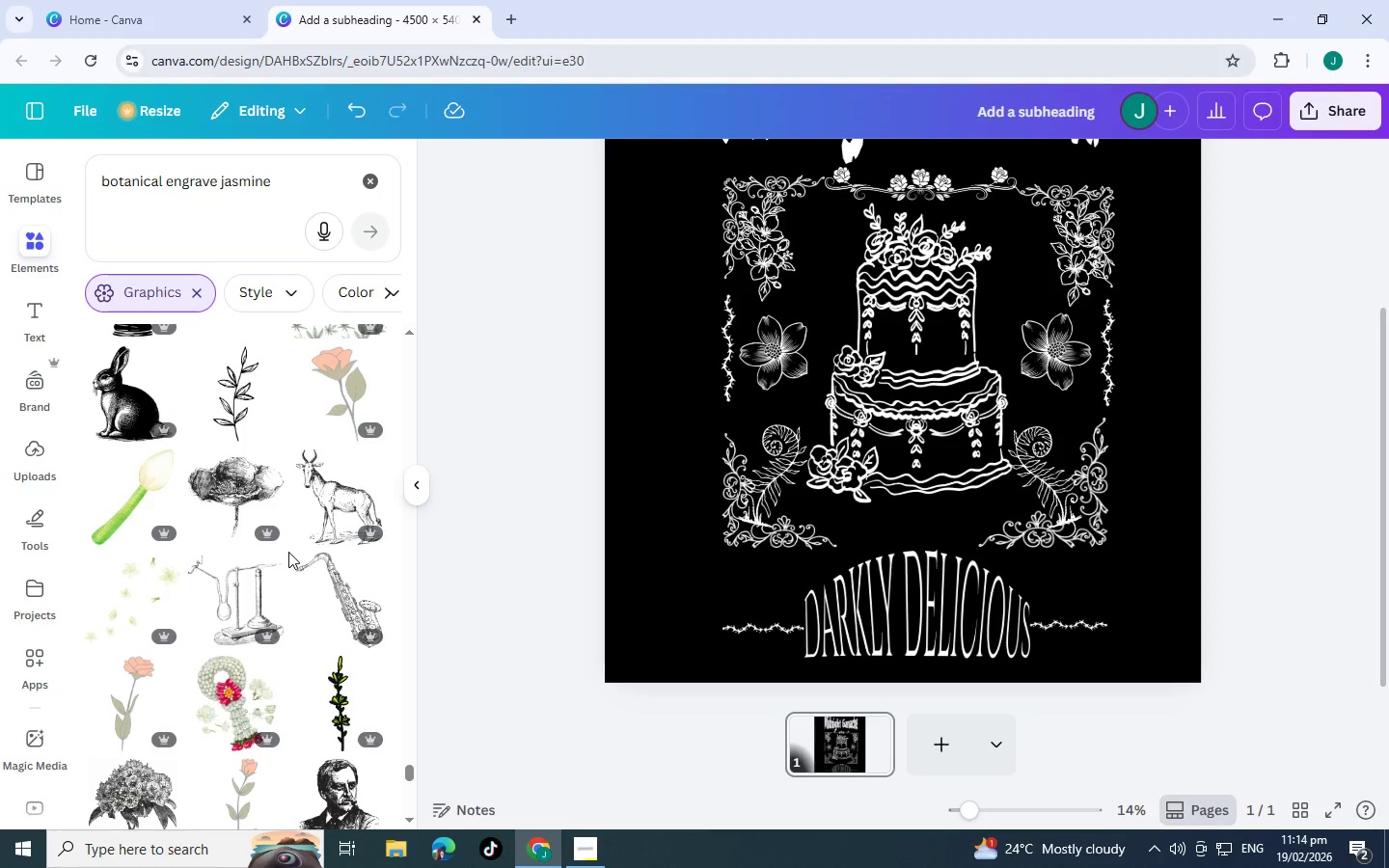 
wait(7.95)
 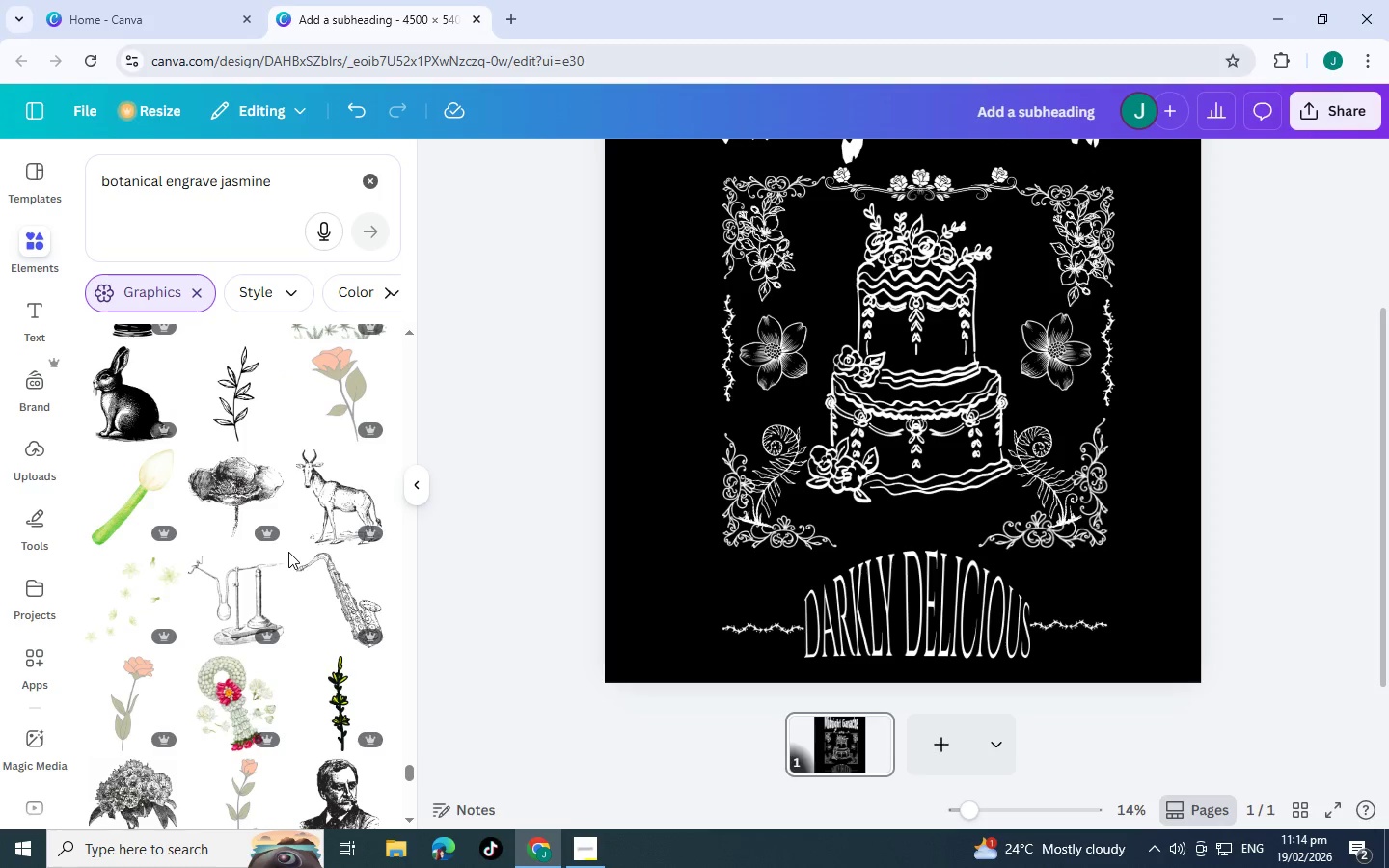 
scroll: coordinate [278, 579], scroll_direction: down, amount: 10.0
 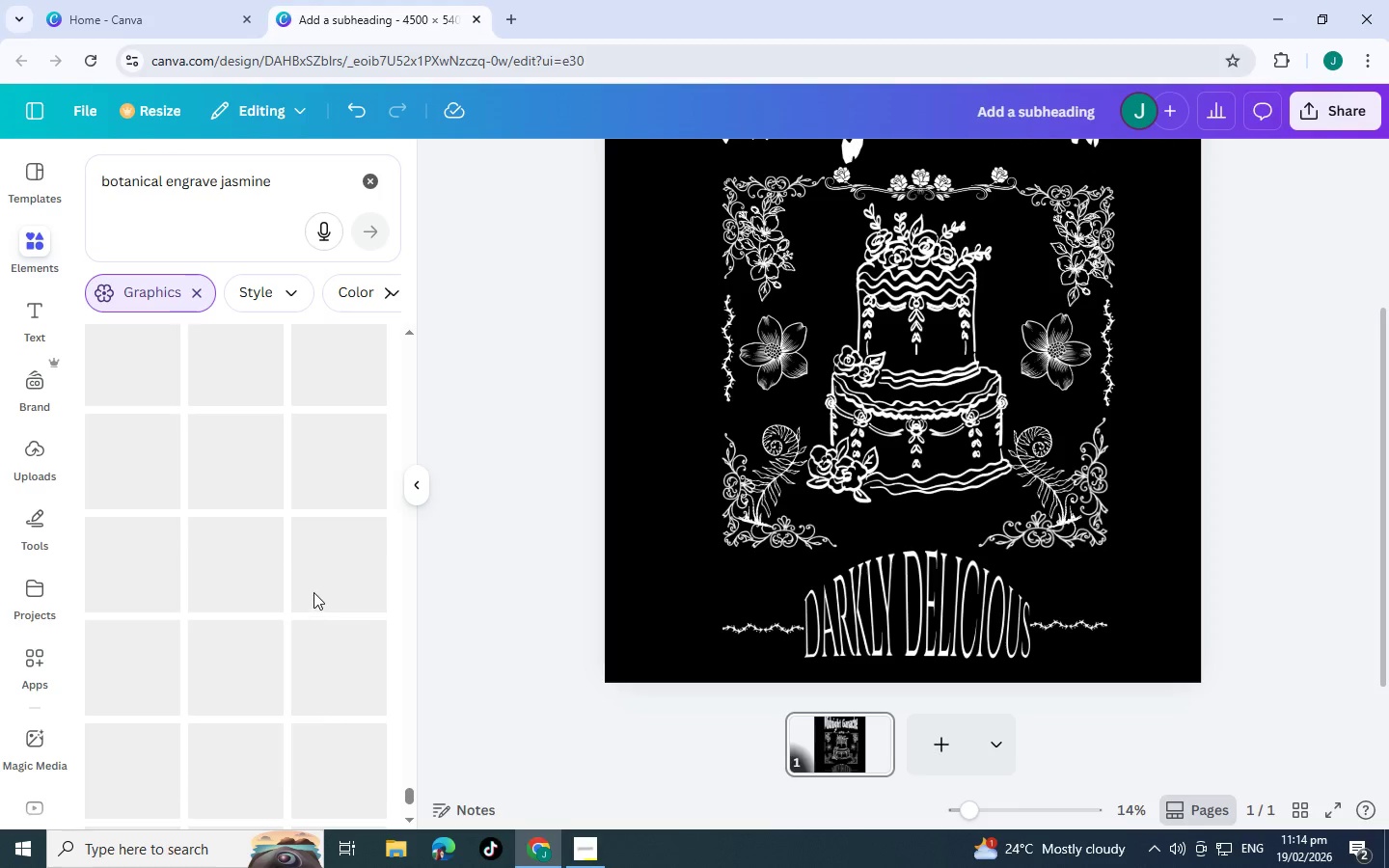 
scroll: coordinate [313, 591], scroll_direction: up, amount: 3.0
 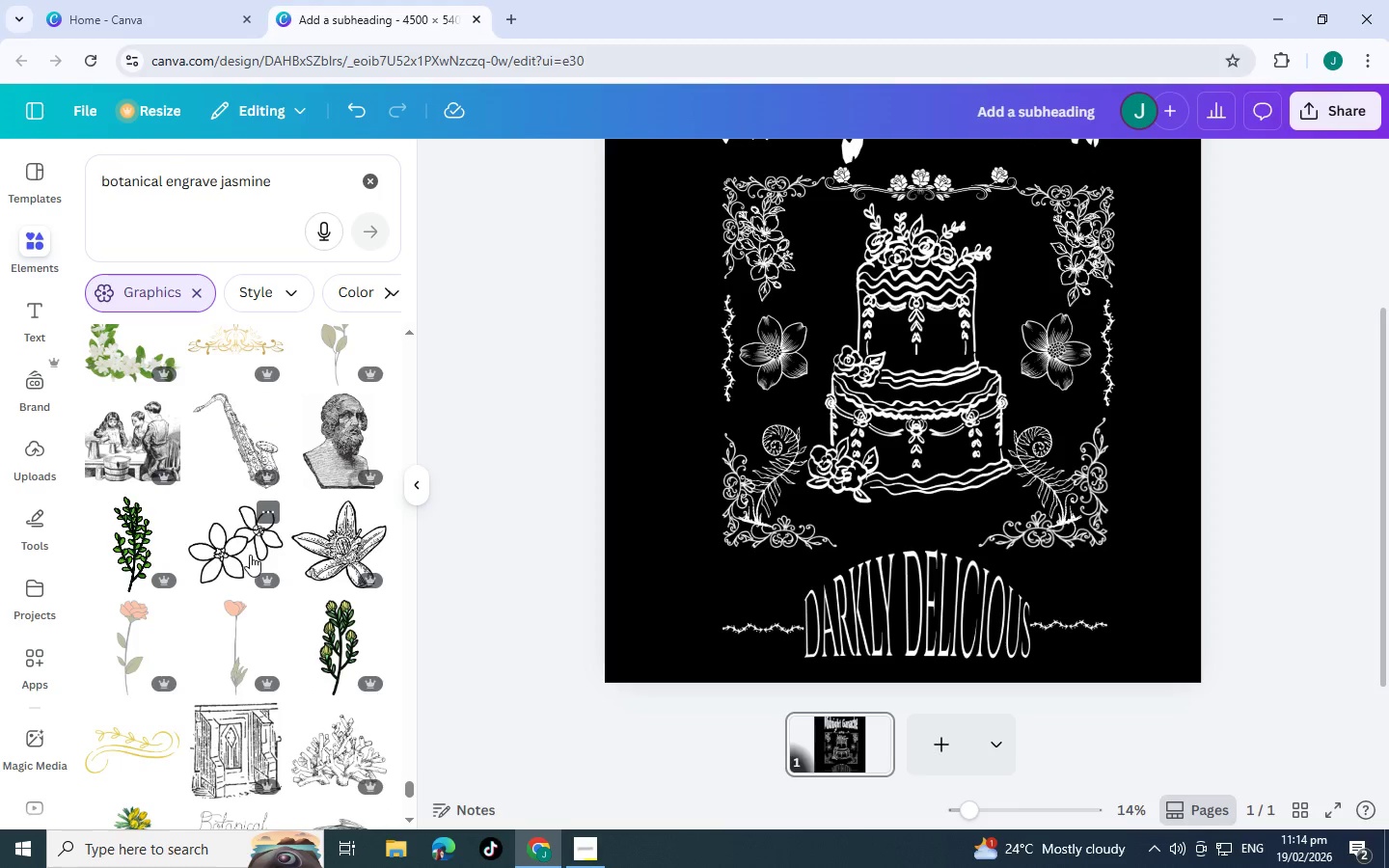 
scroll: coordinate [259, 556], scroll_direction: down, amount: 8.0
 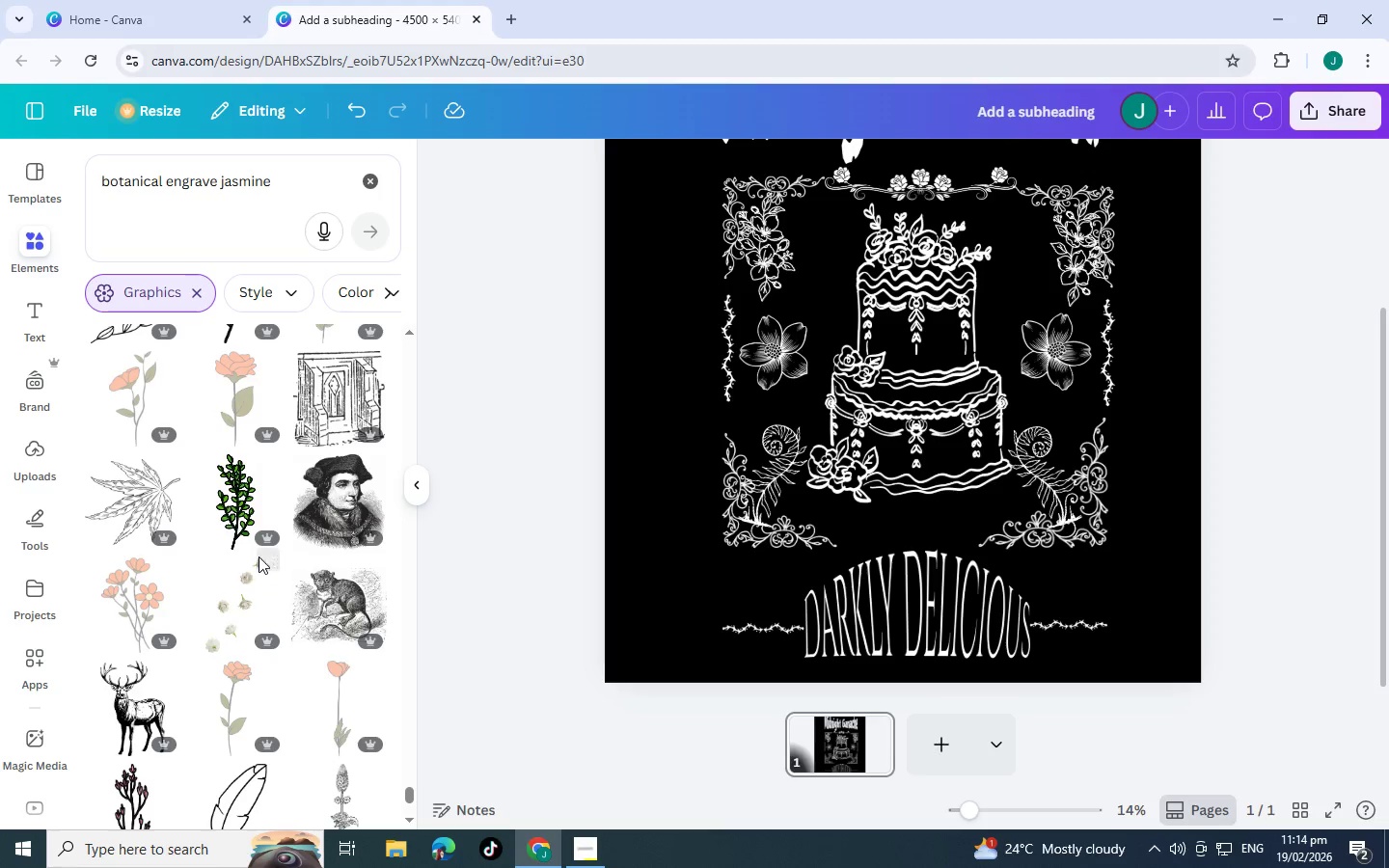 
scroll: coordinate [366, 393], scroll_direction: up, amount: 3.0
 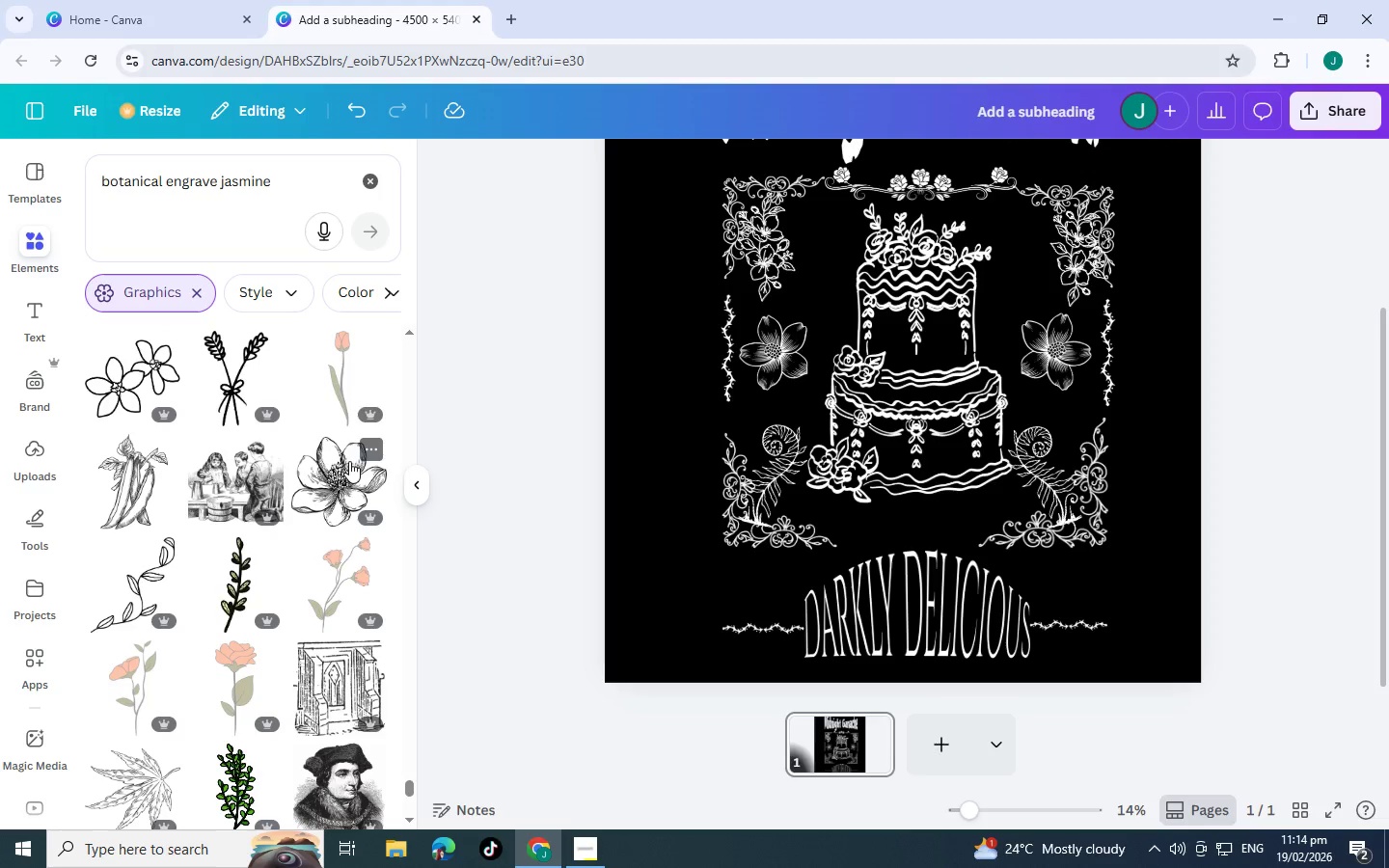 
scroll: coordinate [242, 560], scroll_direction: down, amount: 12.0
 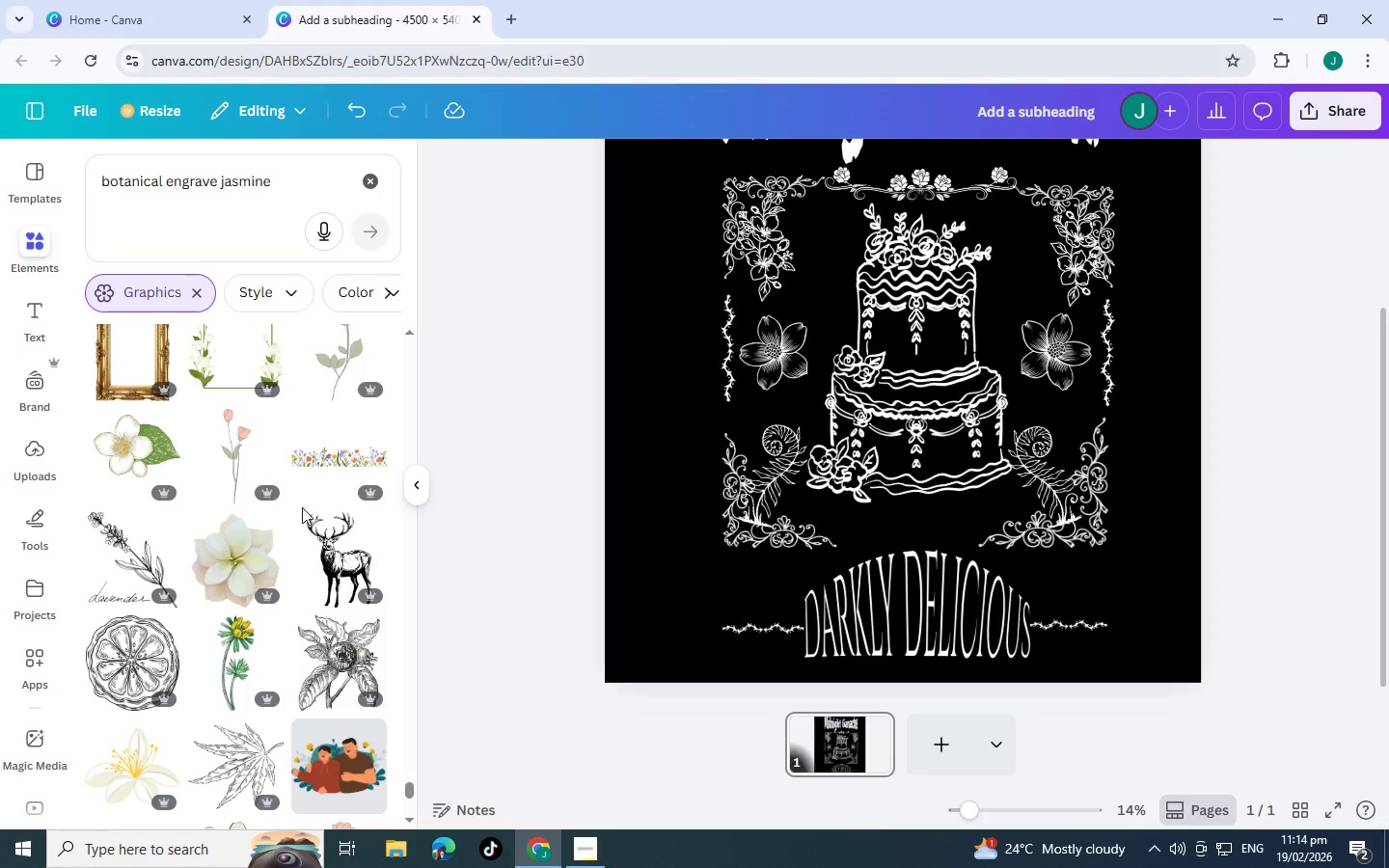 
scroll: coordinate [302, 549], scroll_direction: down, amount: 14.0
 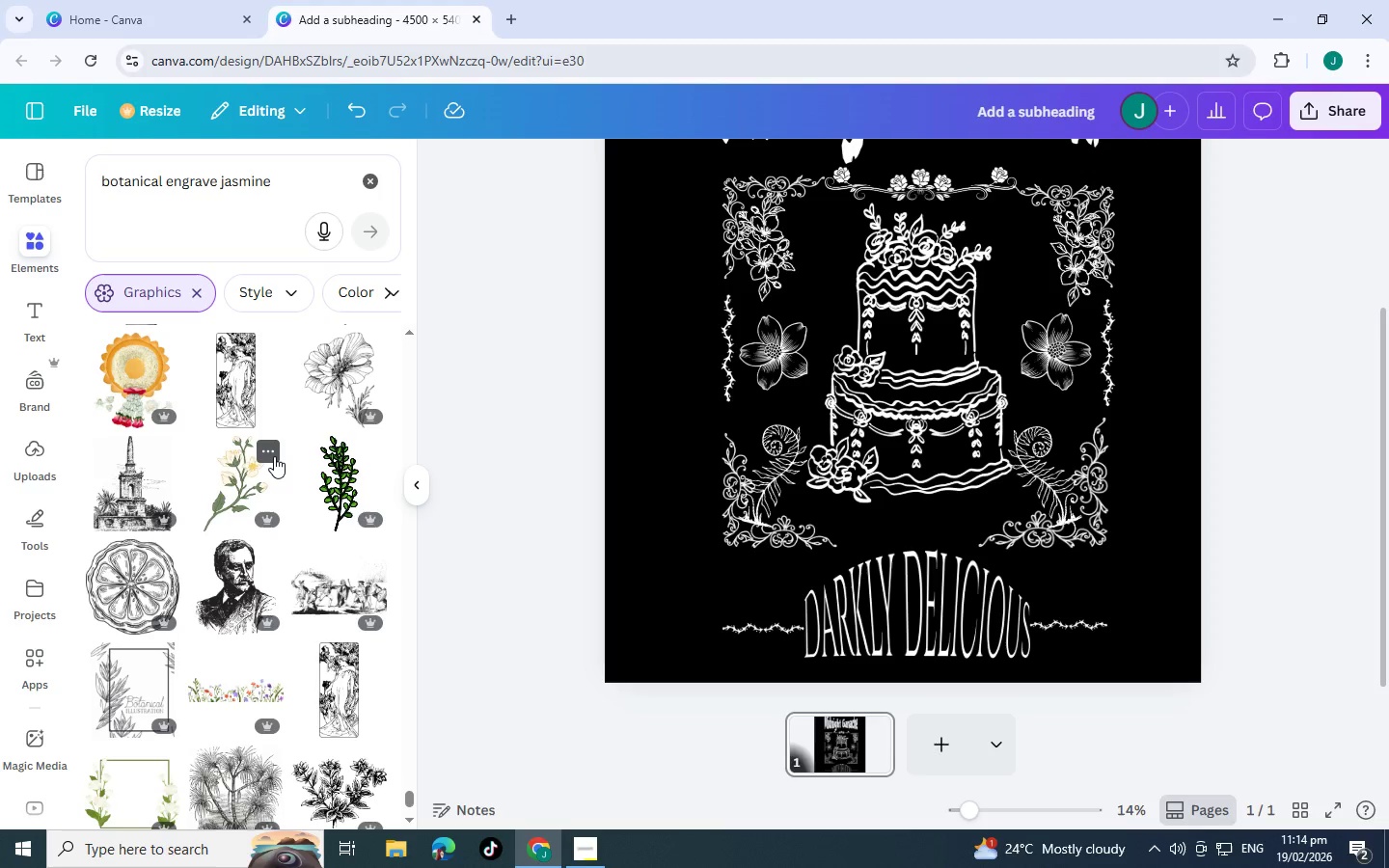 
wait(21.77)
 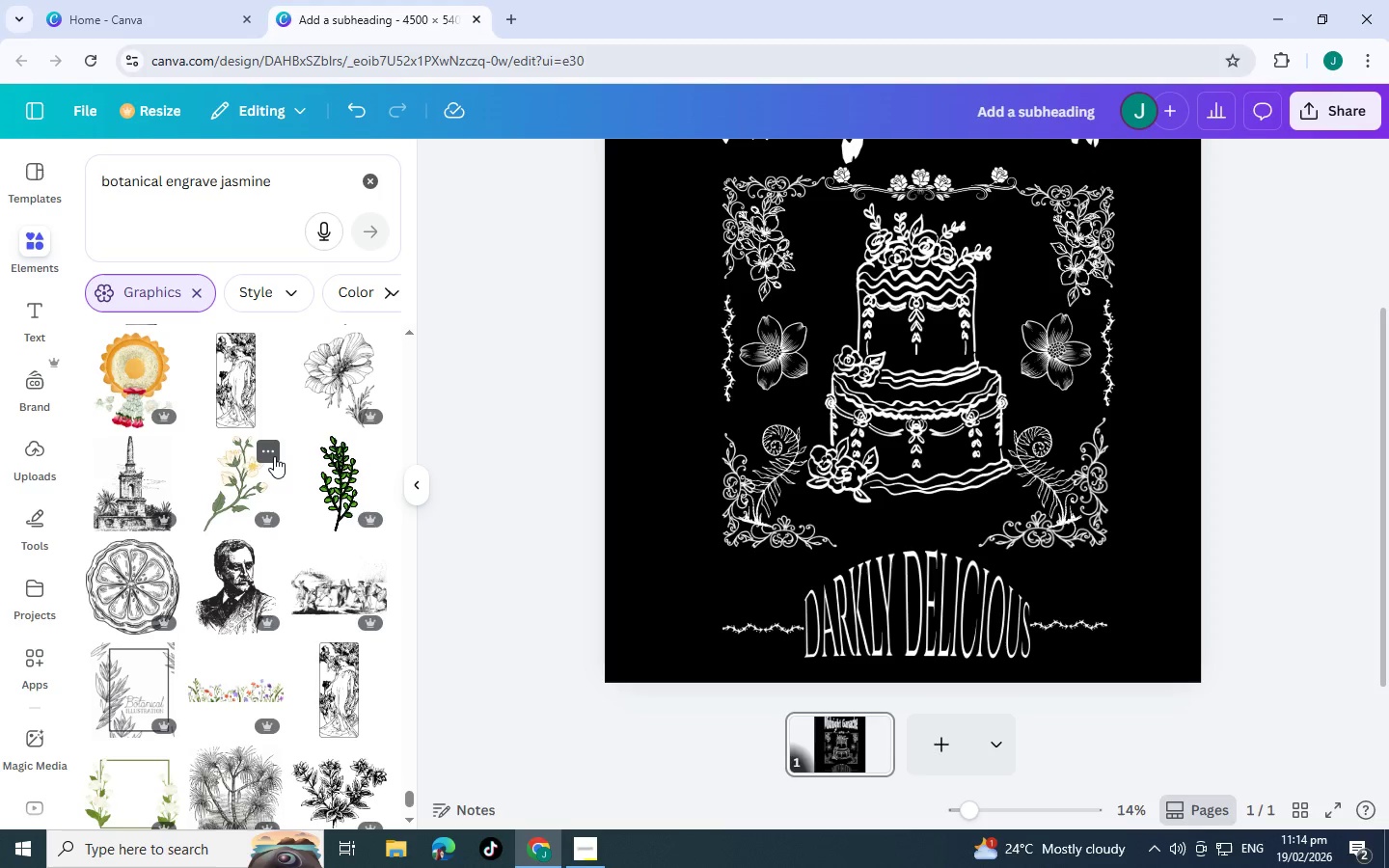 
scroll: coordinate [246, 605], scroll_direction: down, amount: 11.0
 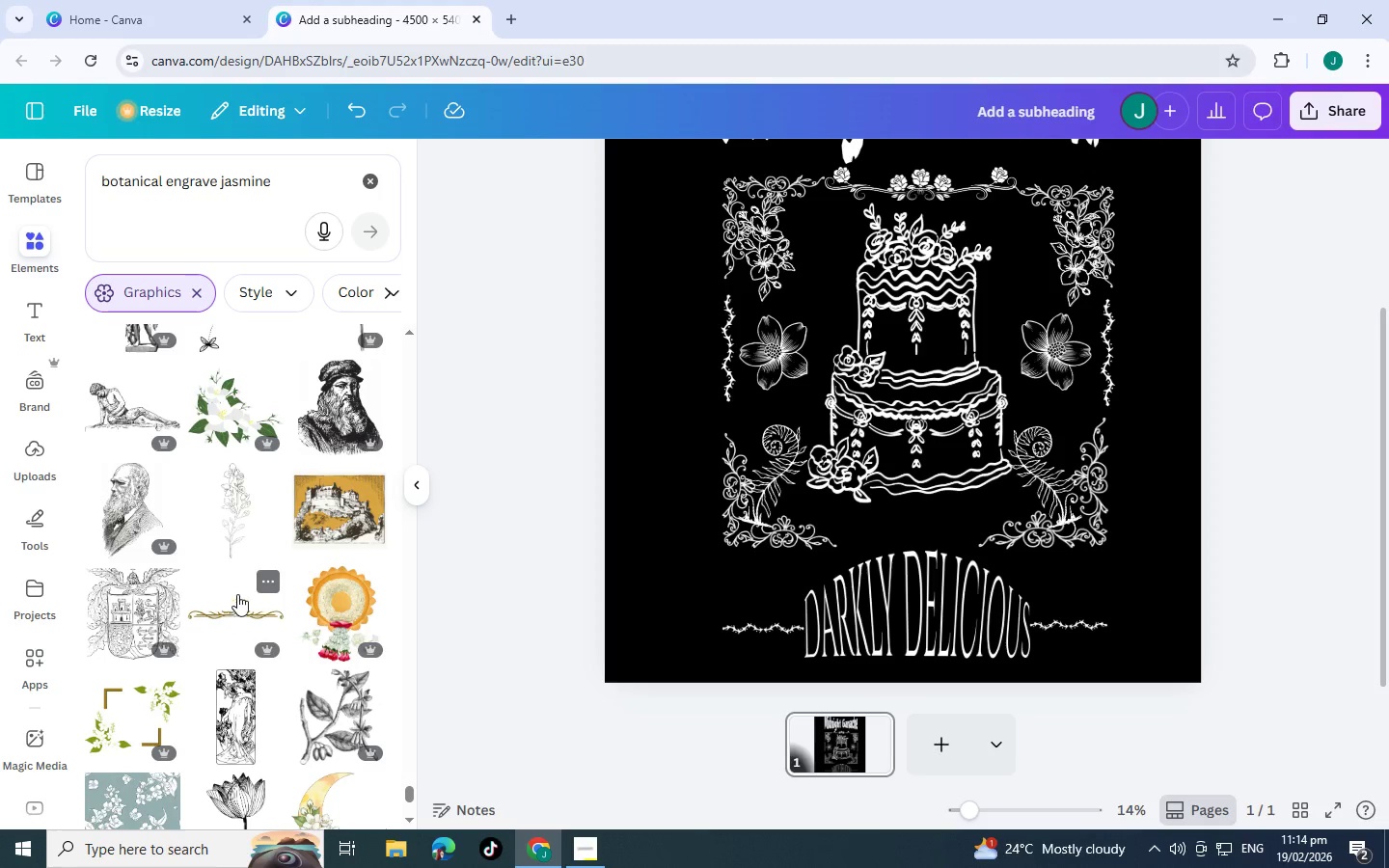 
scroll: coordinate [267, 551], scroll_direction: down, amount: 7.0
 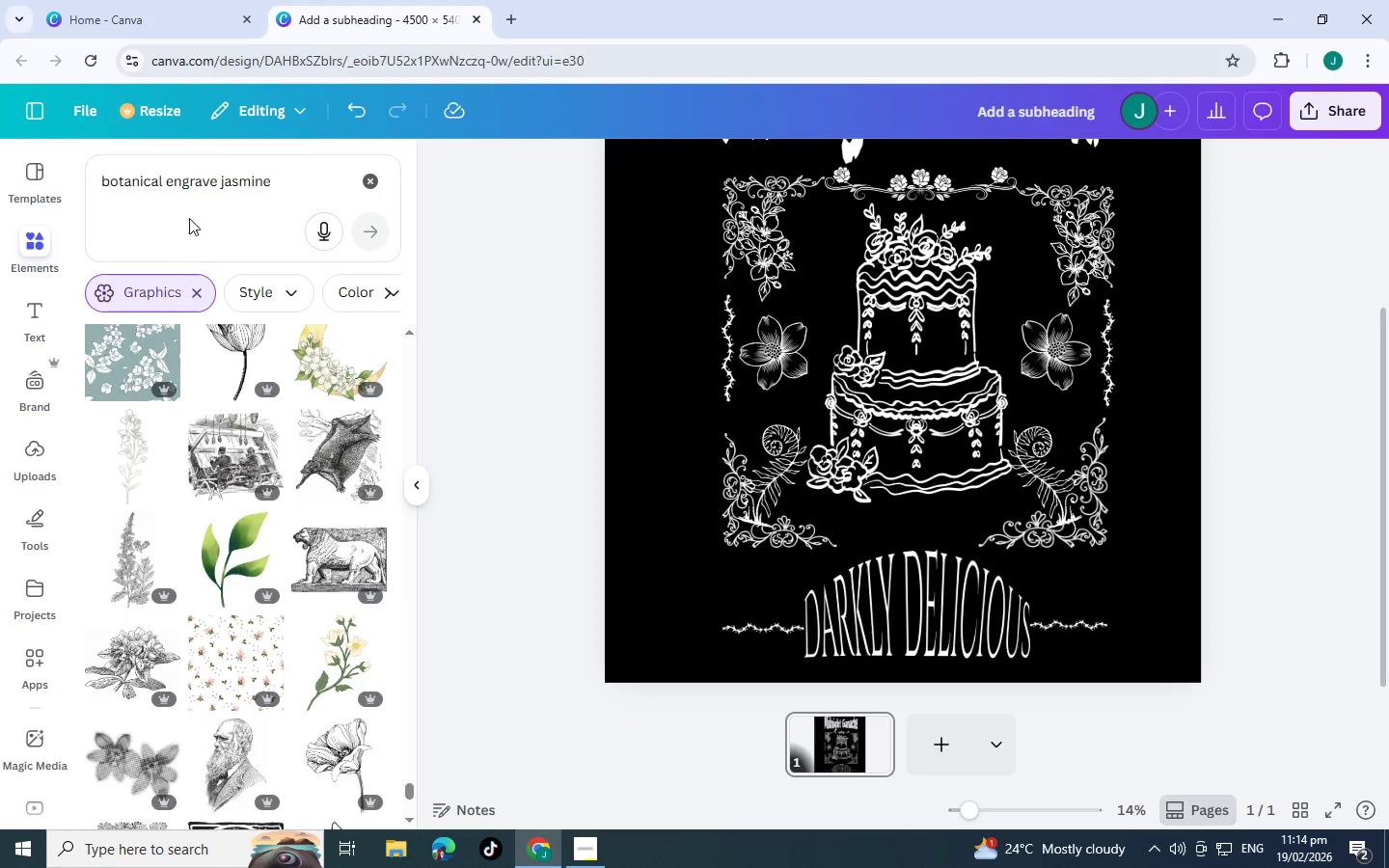 
left_click_drag(start_coordinate=[281, 174], to_coordinate=[12, 149])
 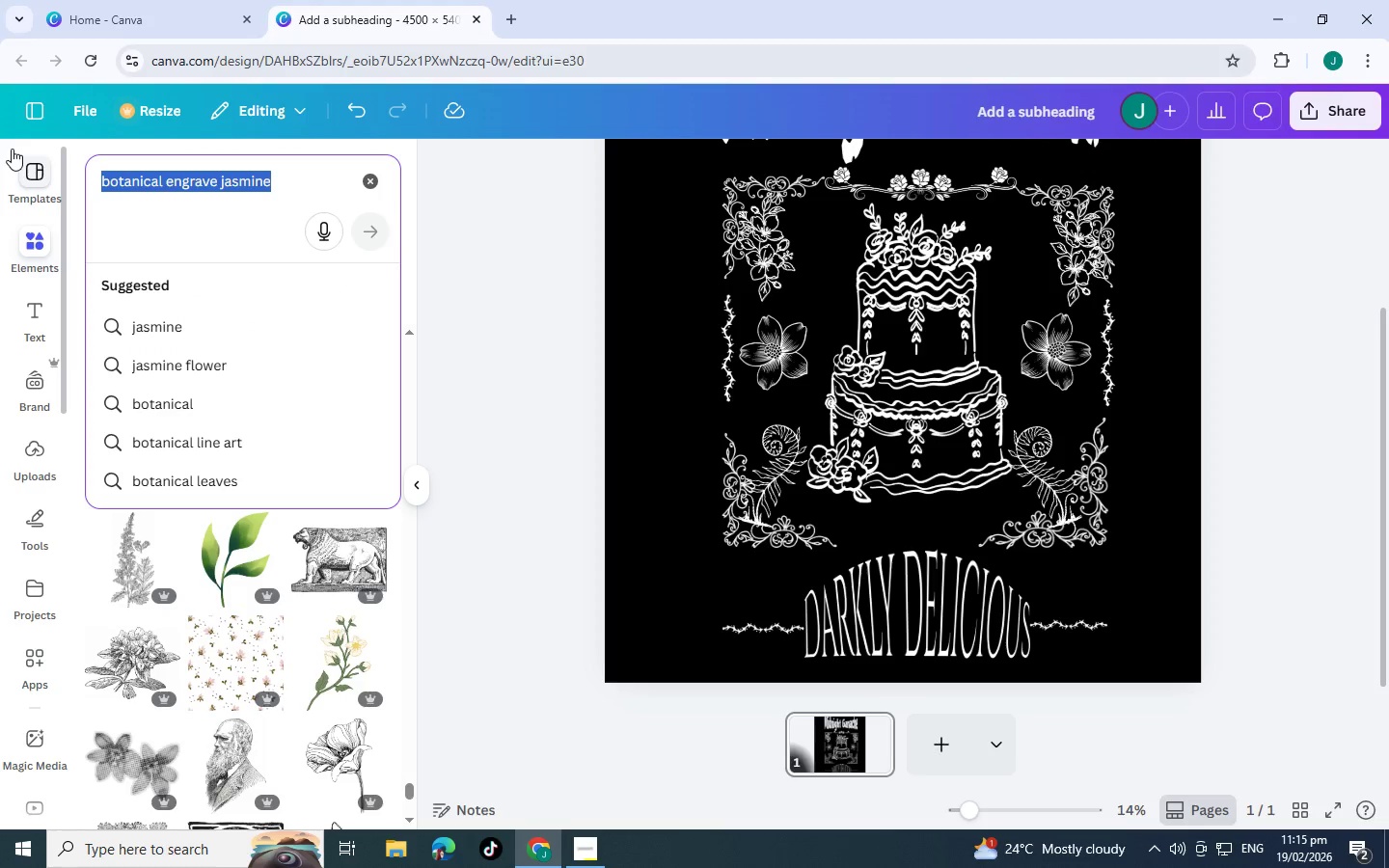 
type(c)
key(Backspace)
key(Backspace)
key(Backspace)
type(moon engrag)
key(Backspace)
type(ve)
 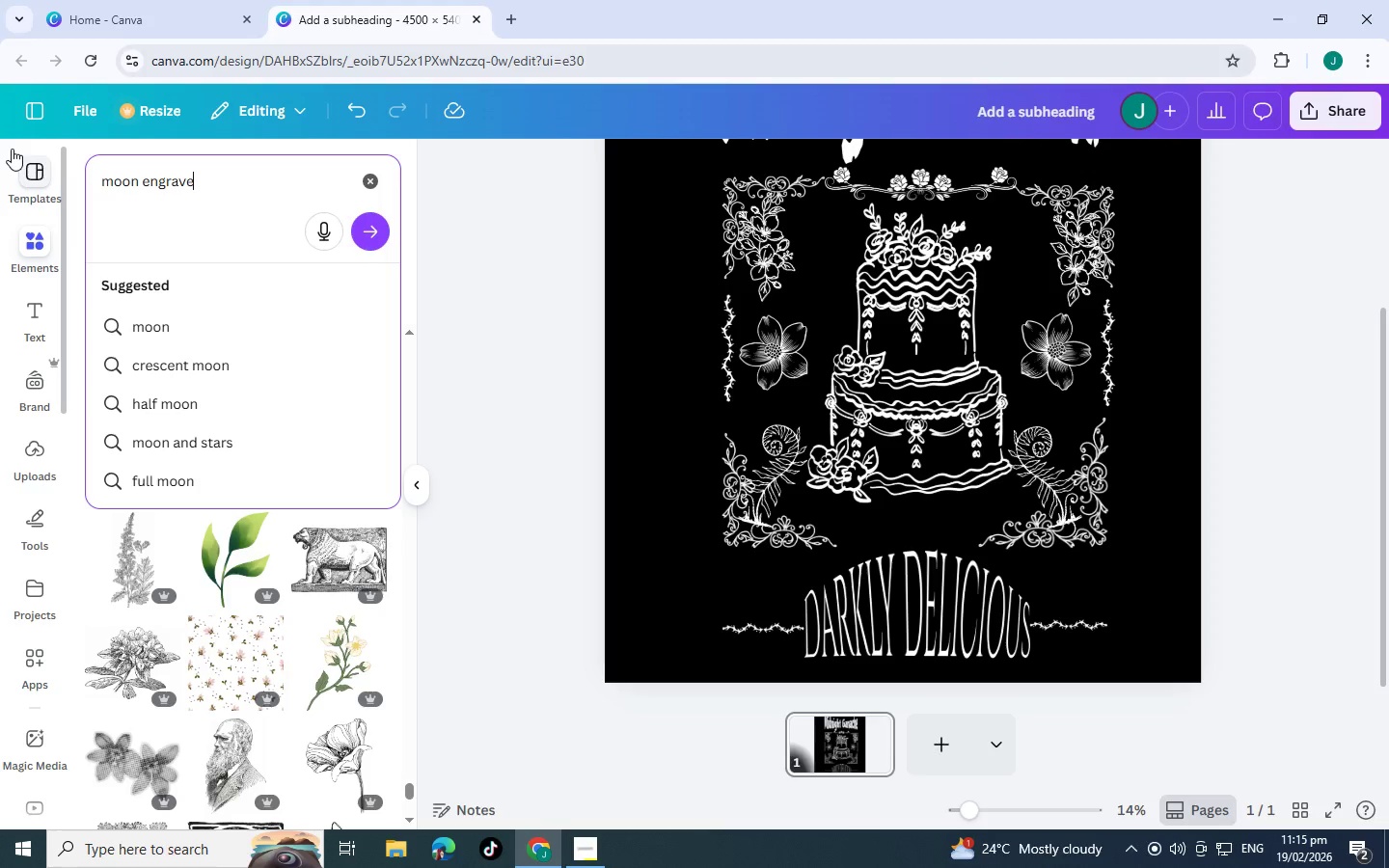 
key(Enter)
 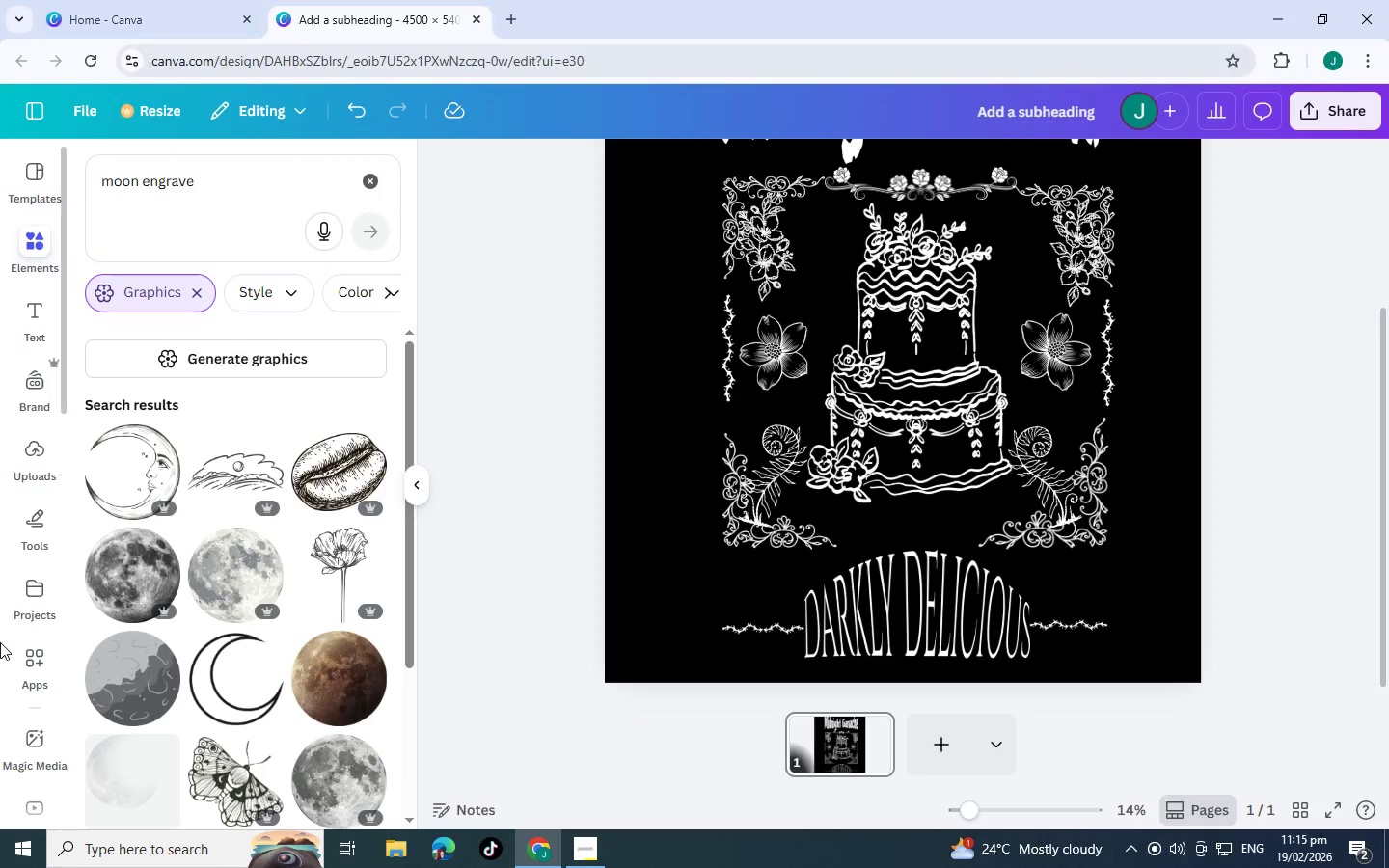 
scroll: coordinate [269, 626], scroll_direction: down, amount: 11.0
 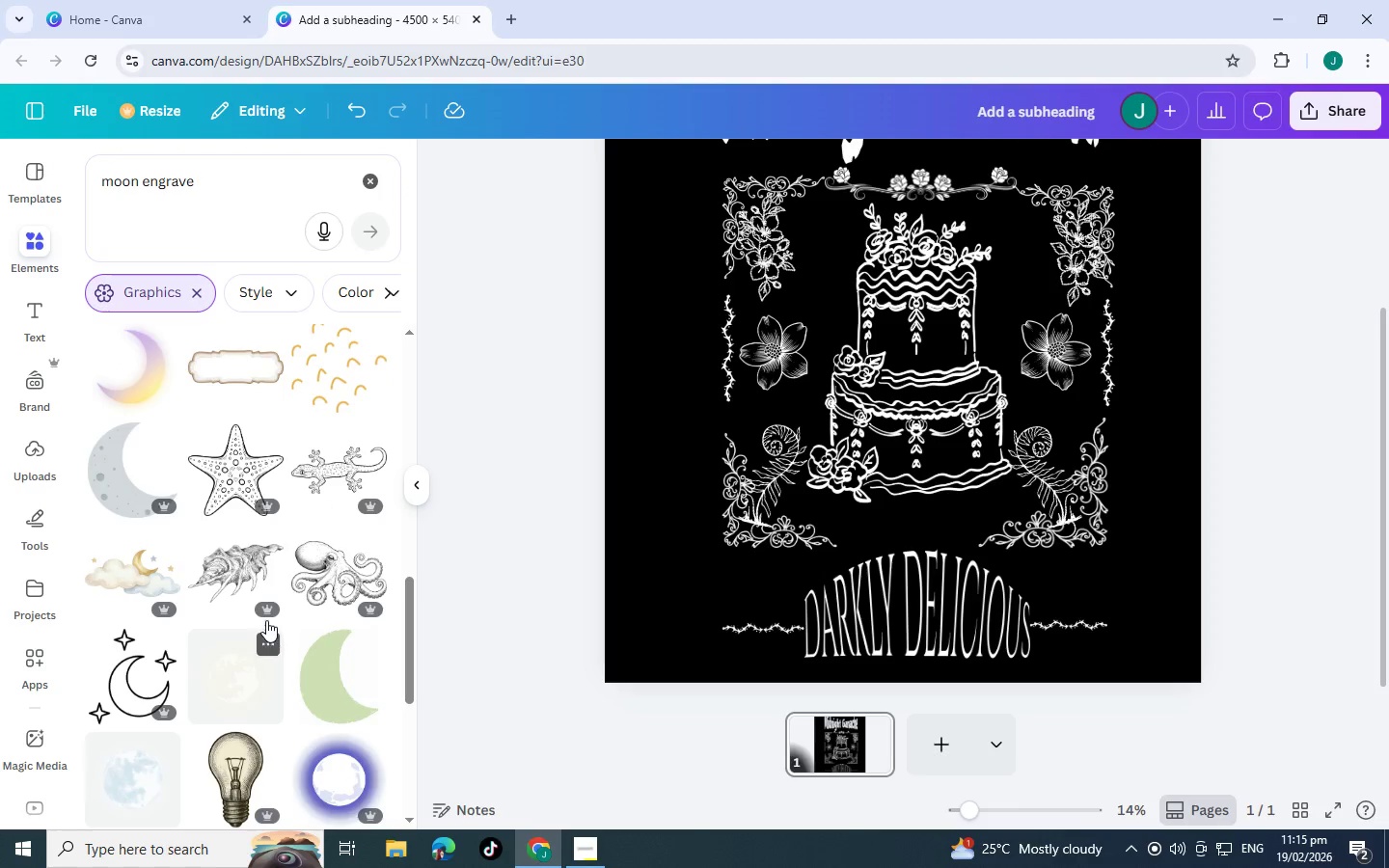 
scroll: coordinate [261, 578], scroll_direction: down, amount: 9.0
 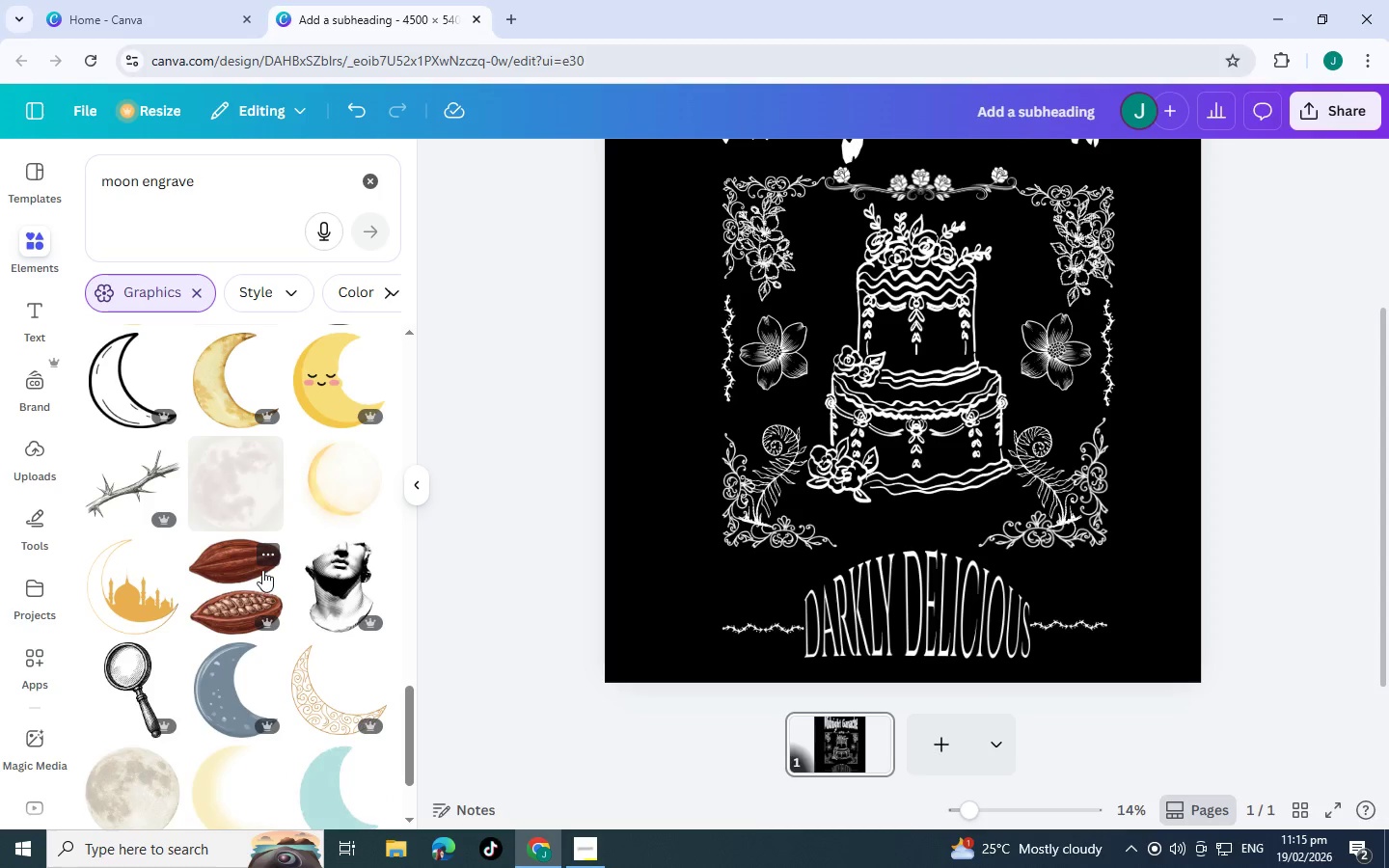 
scroll: coordinate [90, 526], scroll_direction: down, amount: 4.0
 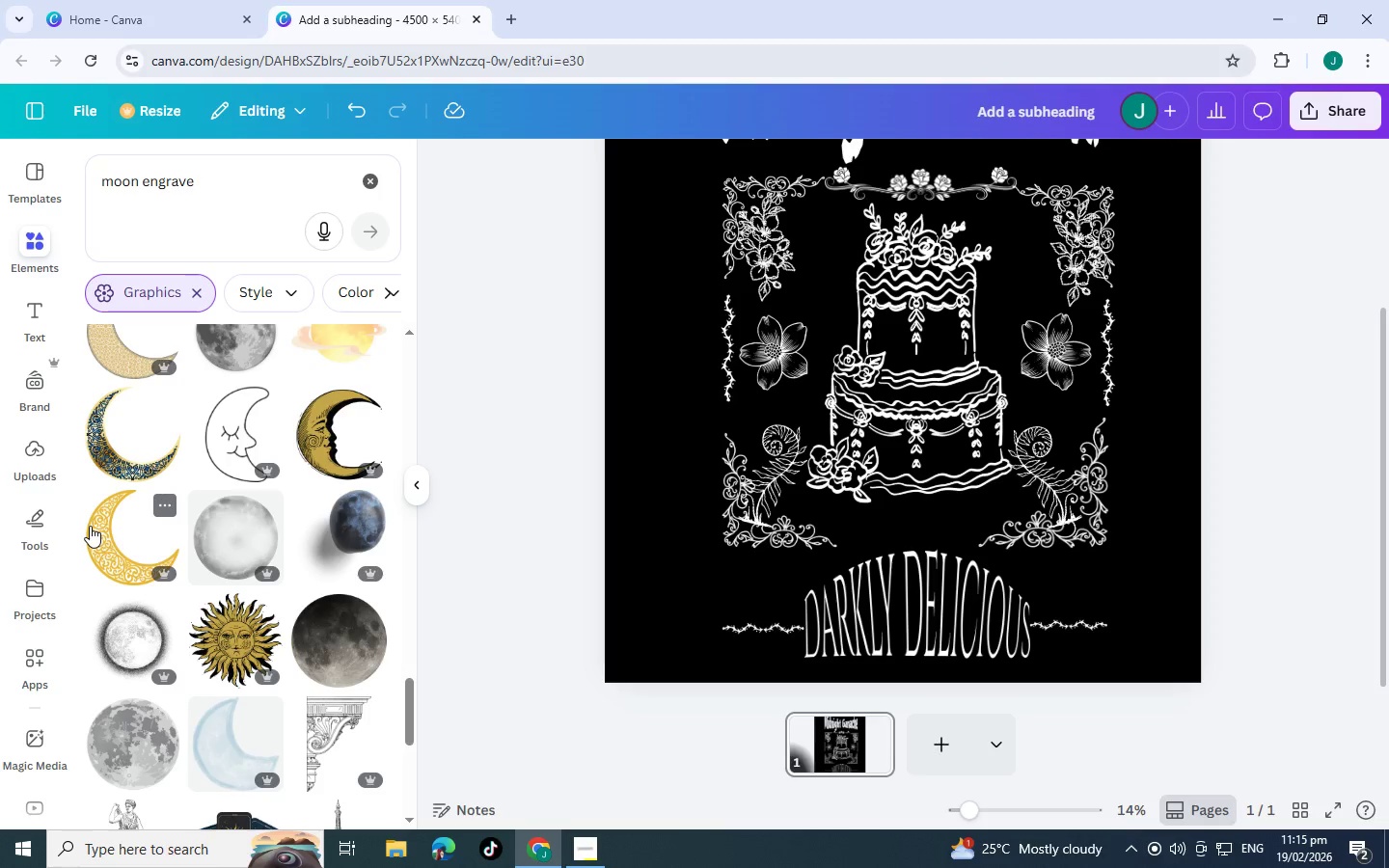 
left_click([90, 526])
 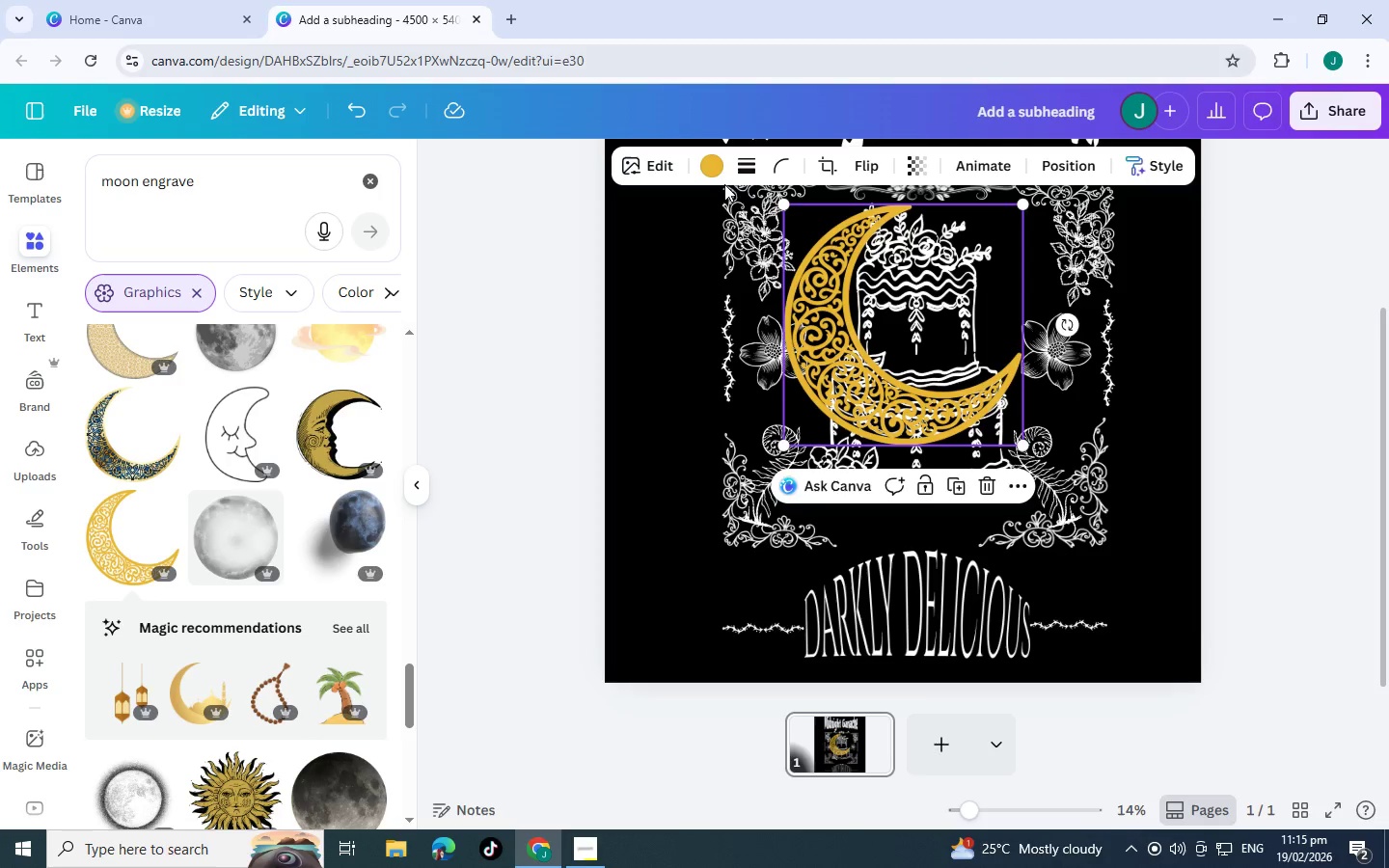 
left_click([703, 165])
 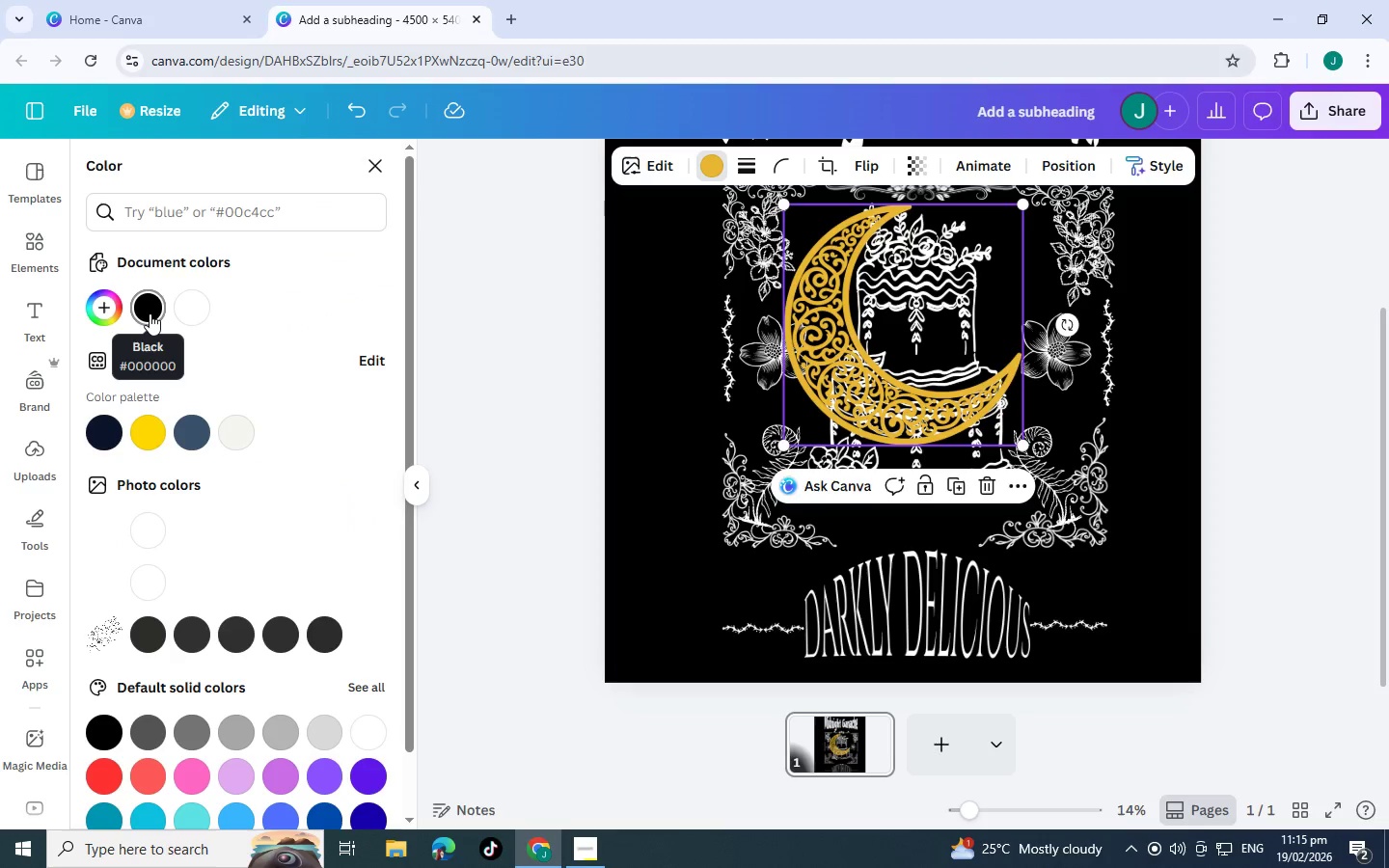 
left_click([195, 306])
 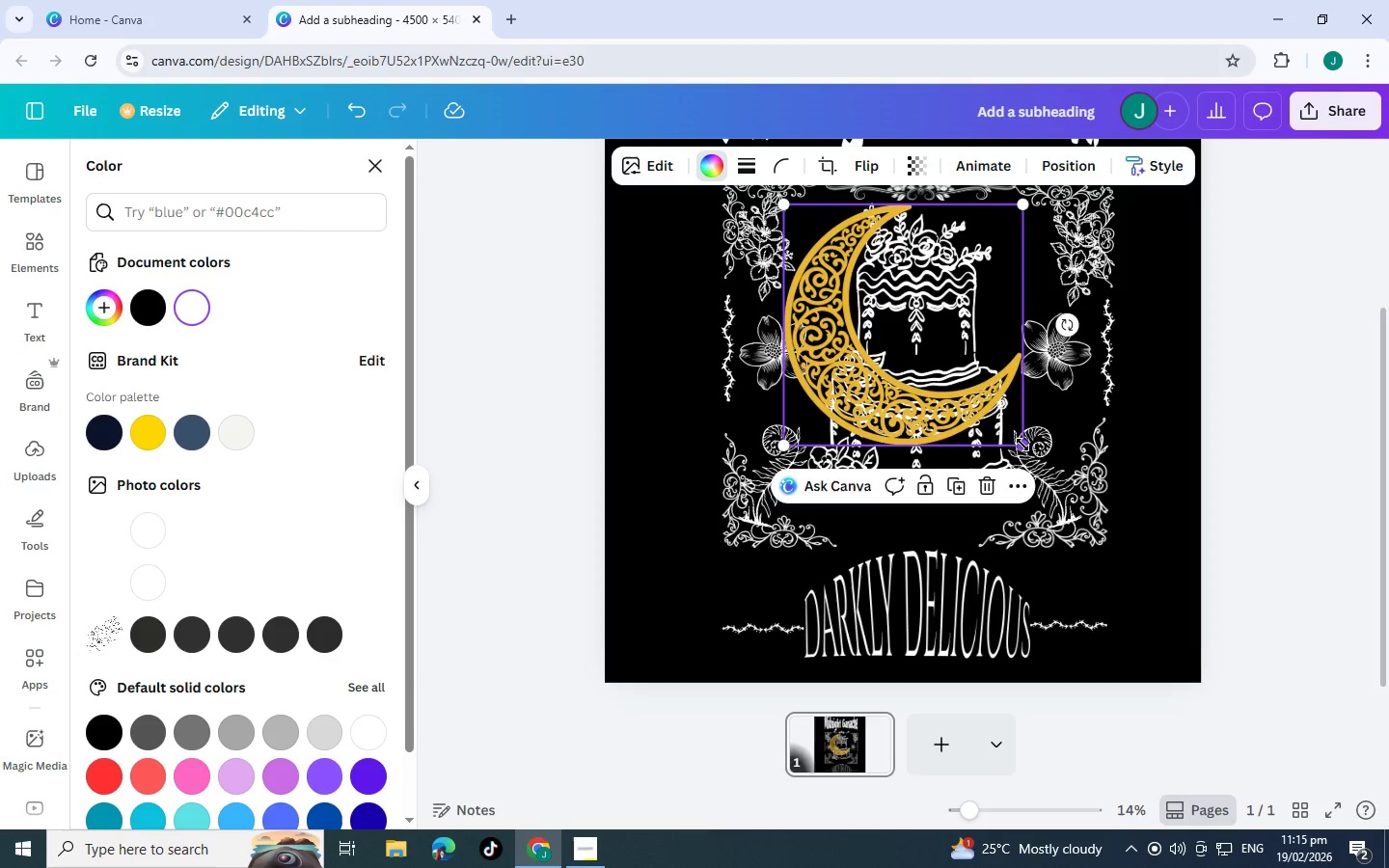 
left_click_drag(start_coordinate=[1022, 445], to_coordinate=[821, 282])
 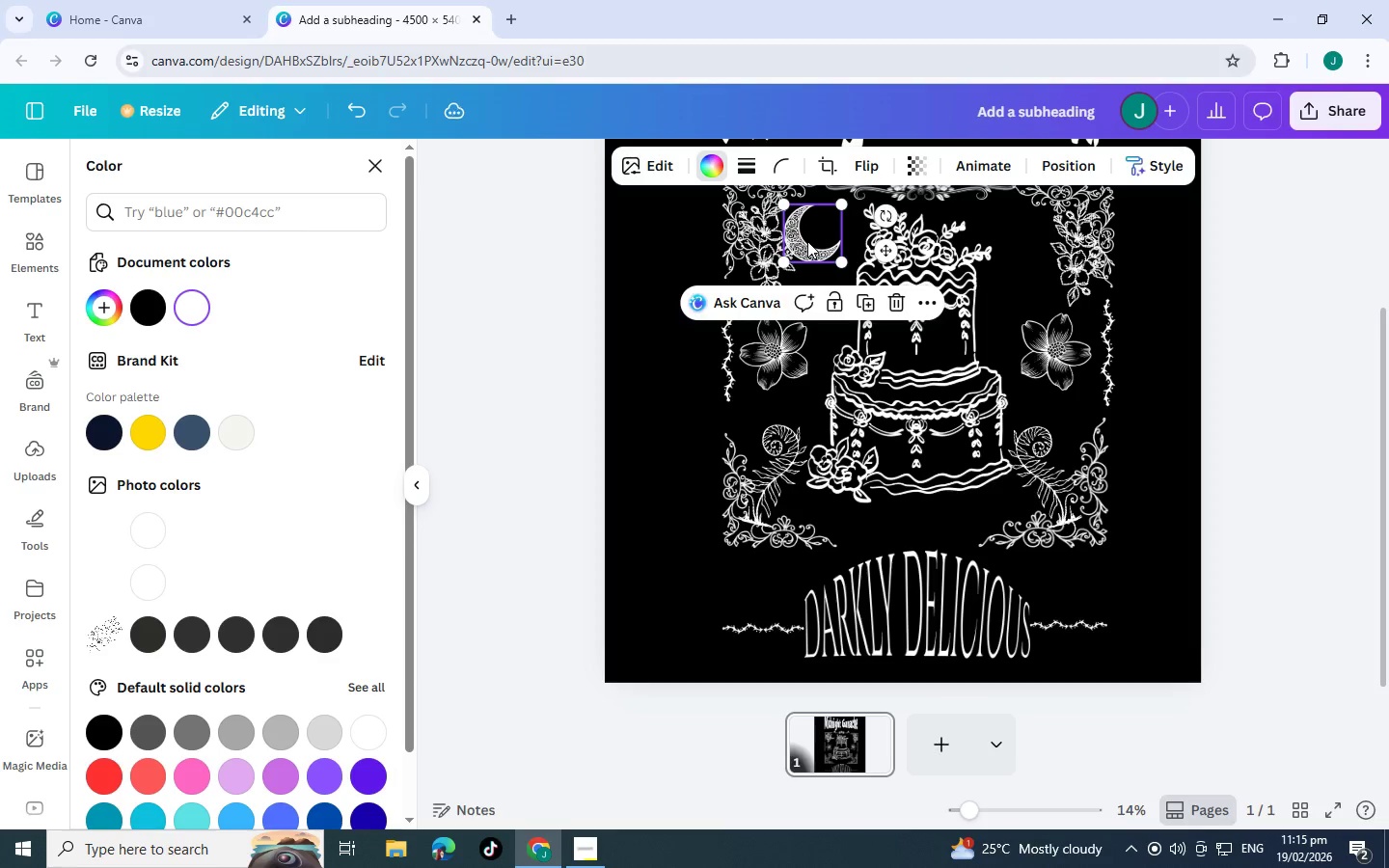 
left_click_drag(start_coordinate=[807, 241], to_coordinate=[819, 242])
 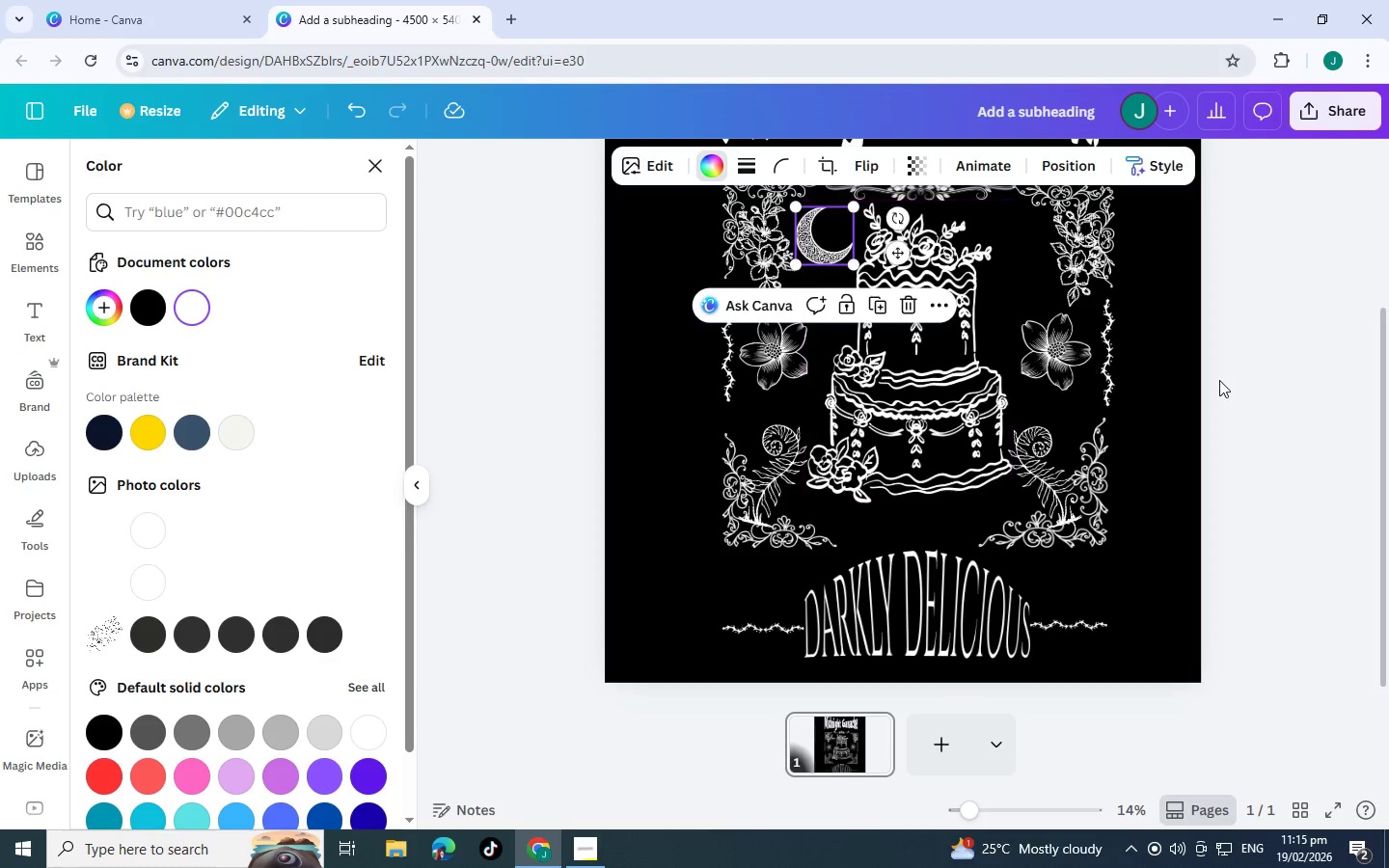 
left_click([1219, 380])
 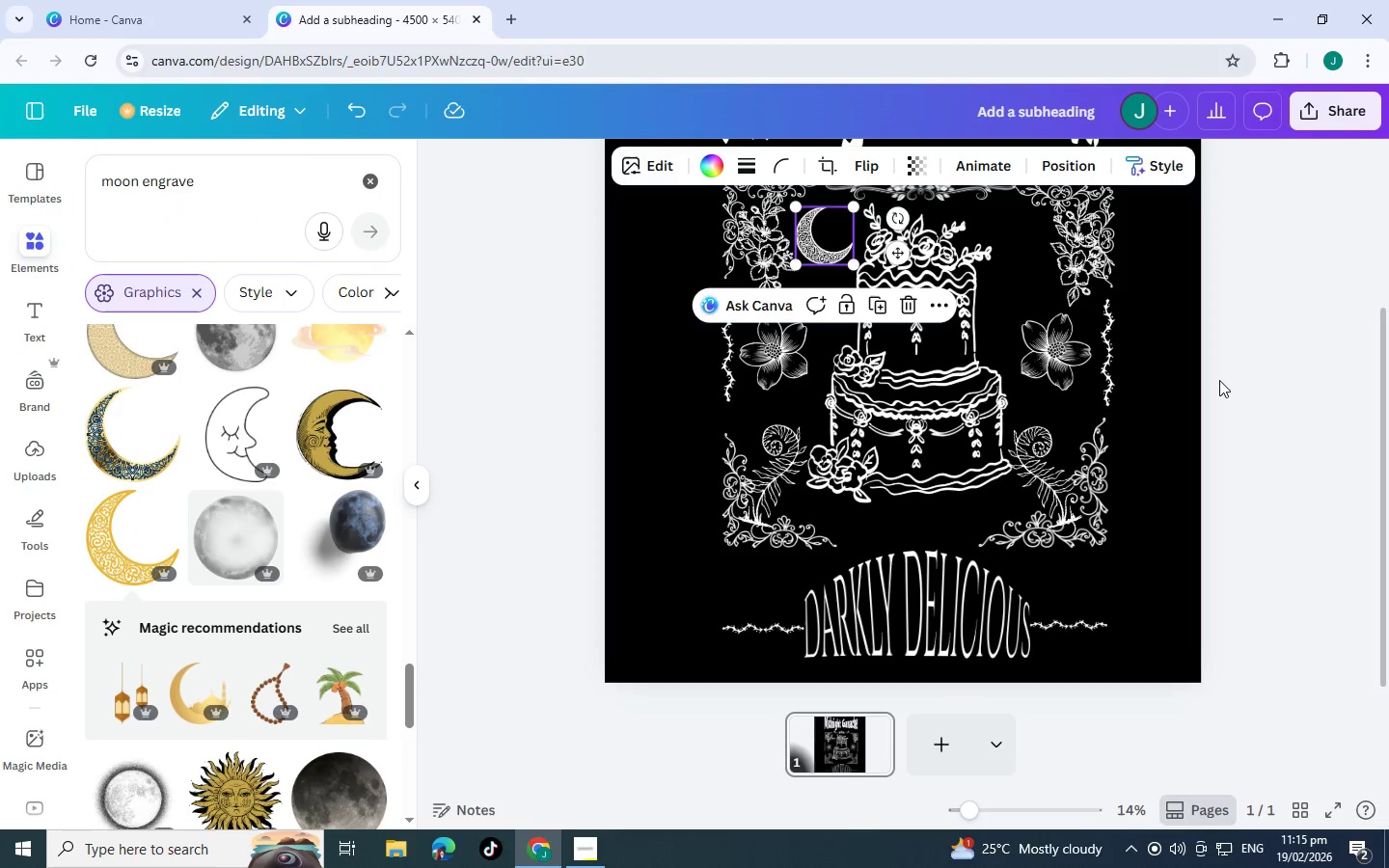 
left_click([1219, 380])
 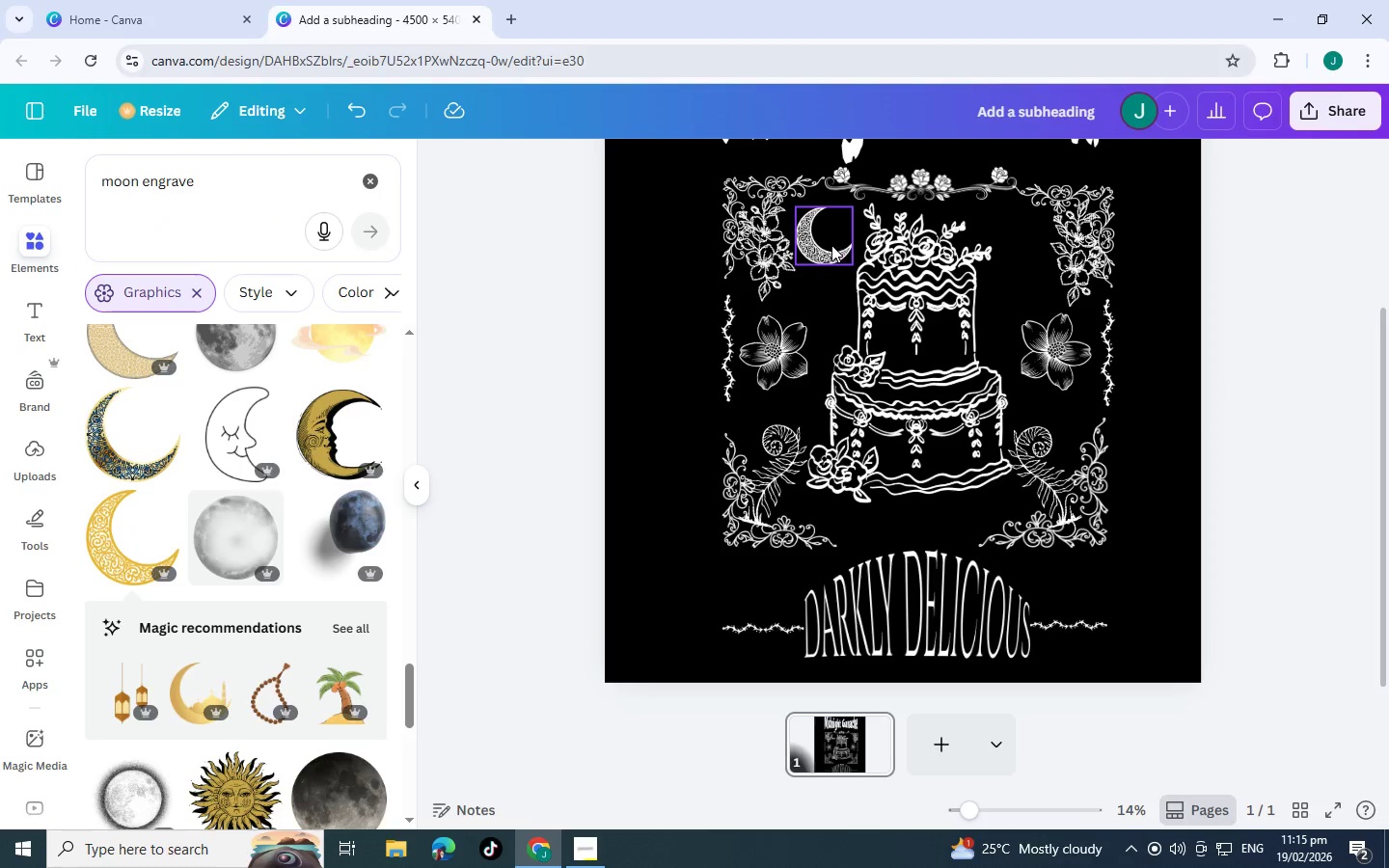 
left_click_drag(start_coordinate=[824, 247], to_coordinate=[913, 222])
 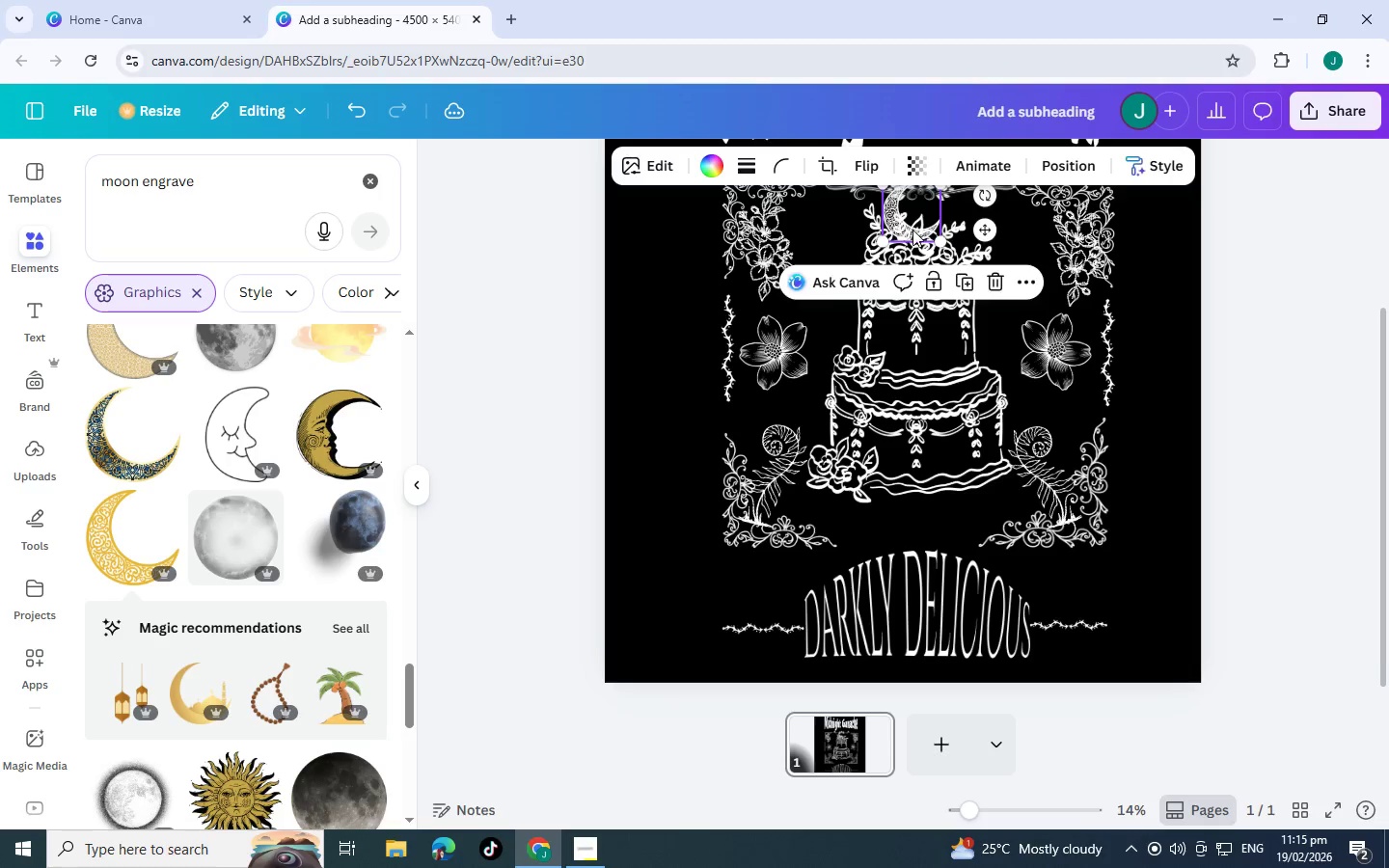 
scroll: coordinate [912, 228], scroll_direction: up, amount: 2.0
 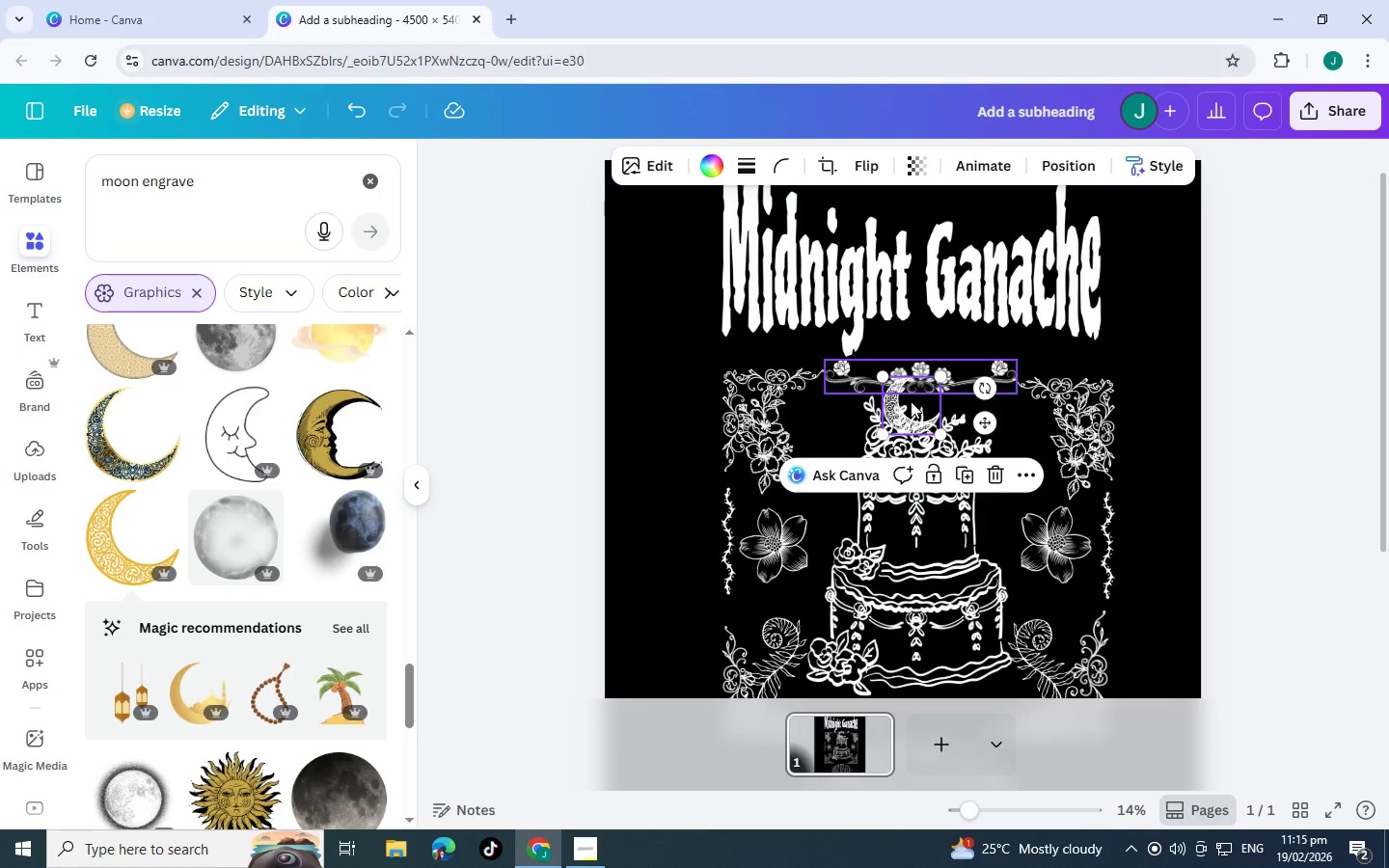 
left_click_drag(start_coordinate=[911, 401], to_coordinate=[908, 331])
 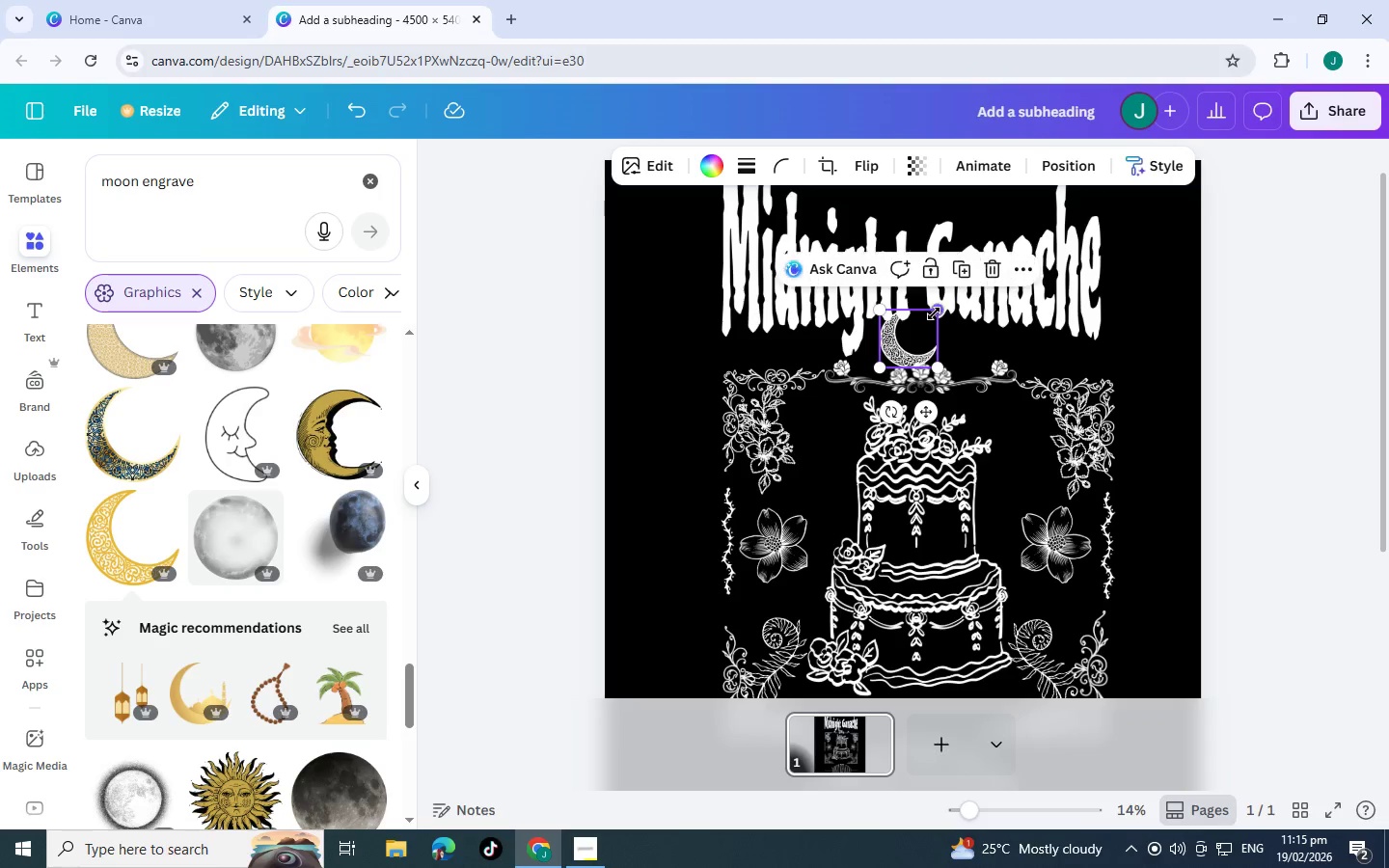 
left_click_drag(start_coordinate=[935, 312], to_coordinate=[912, 321])
 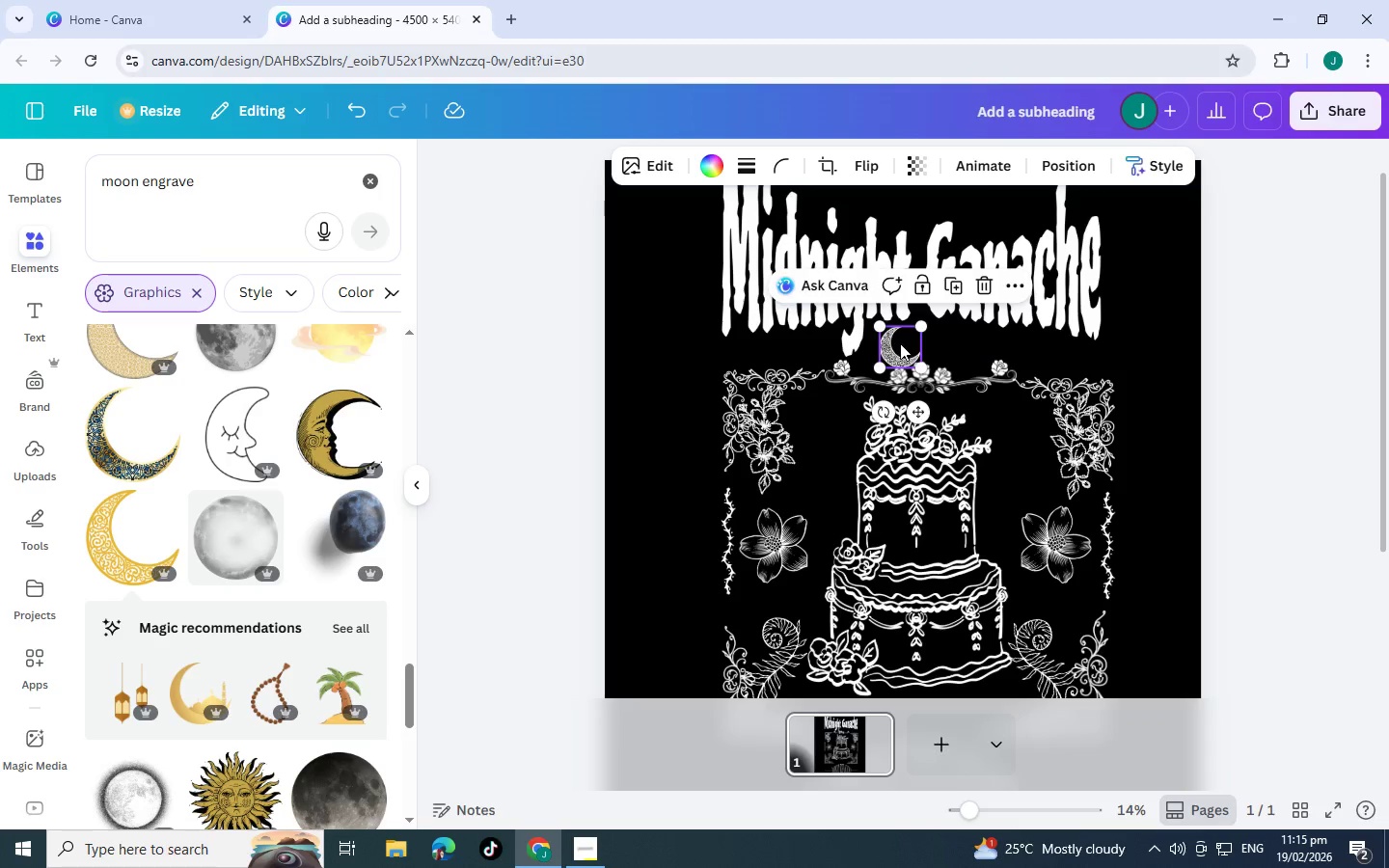 
left_click_drag(start_coordinate=[900, 343], to_coordinate=[912, 335])
 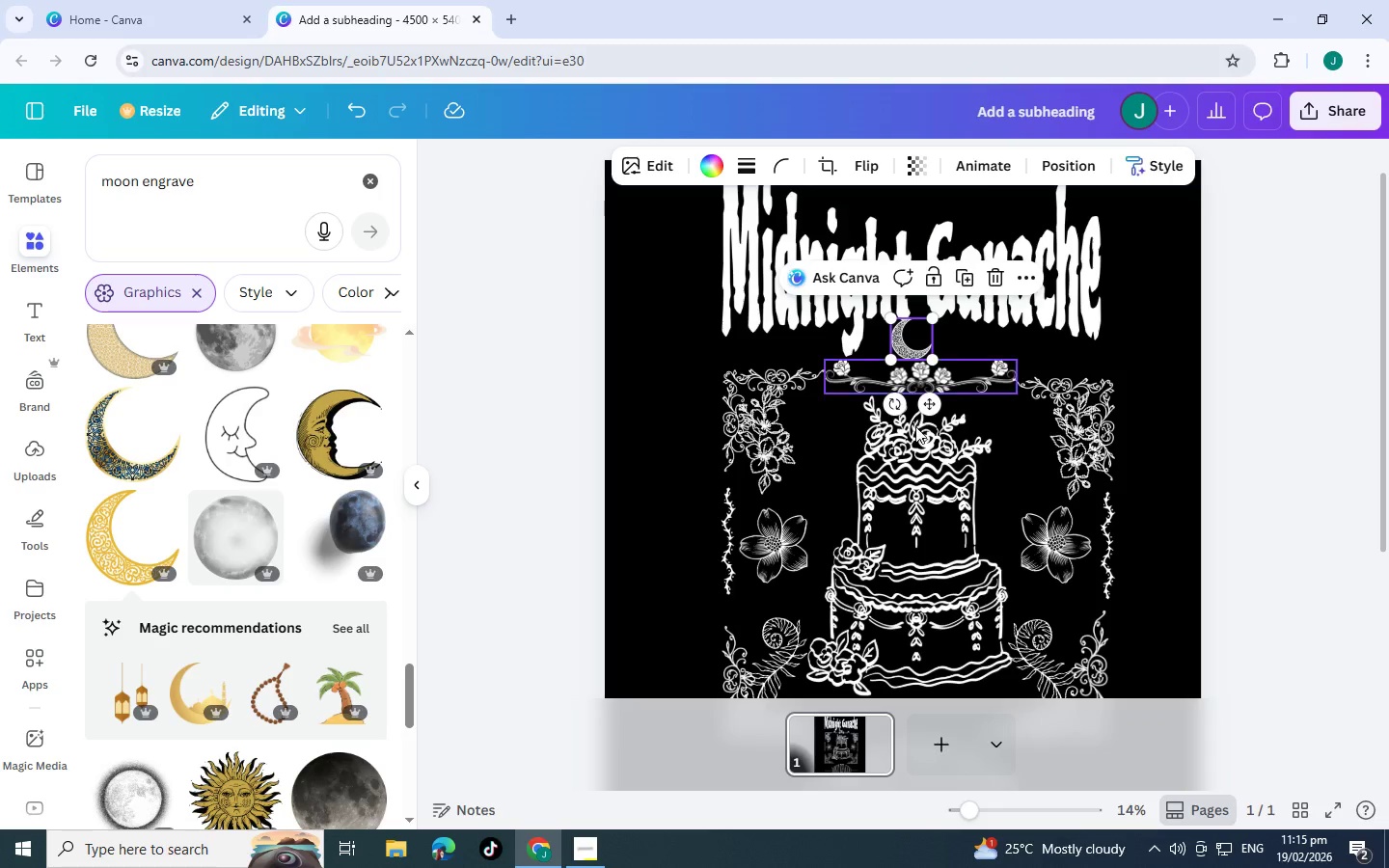 
scroll: coordinate [915, 427], scroll_direction: down, amount: 3.0
 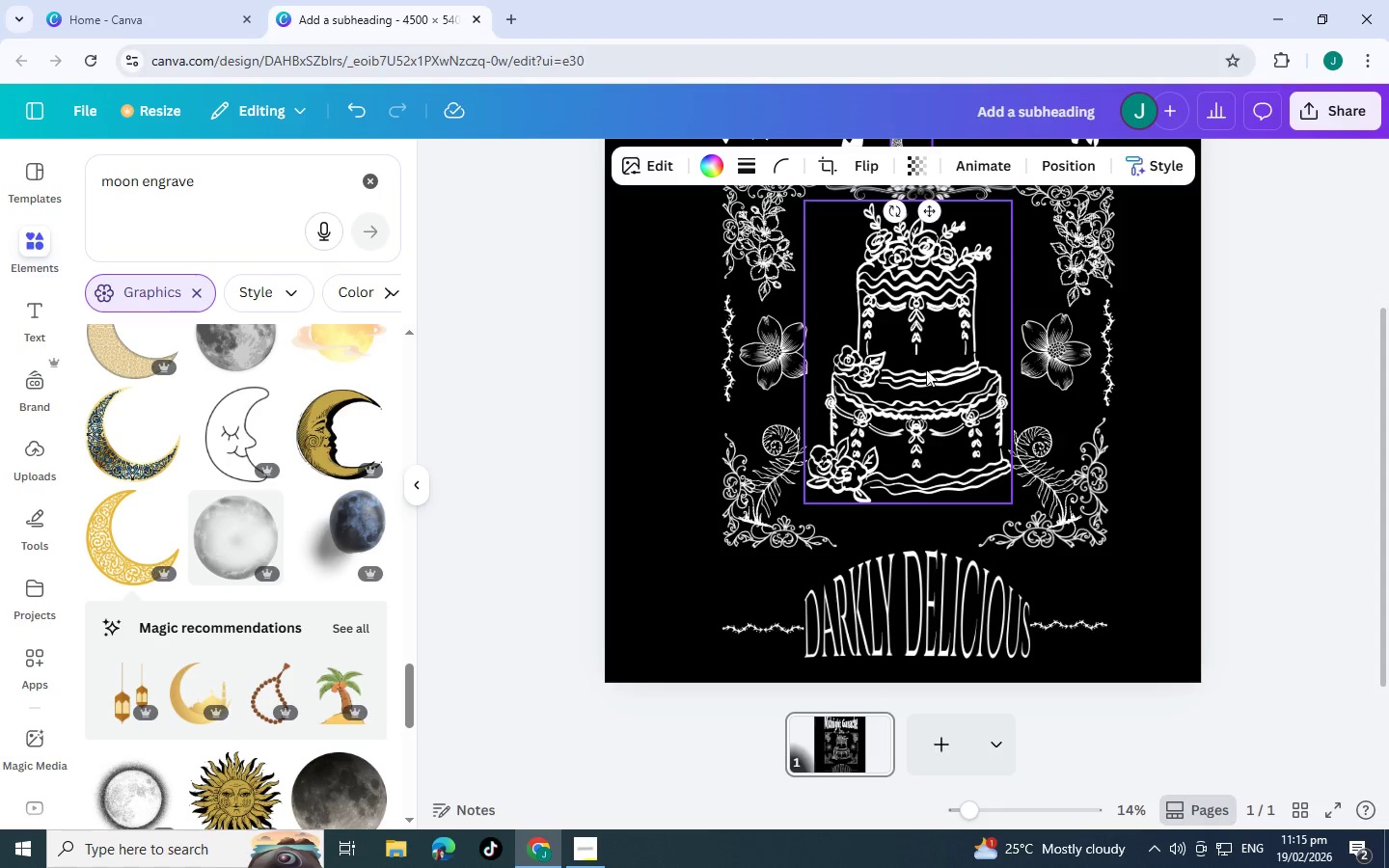 
left_click([926, 366])
 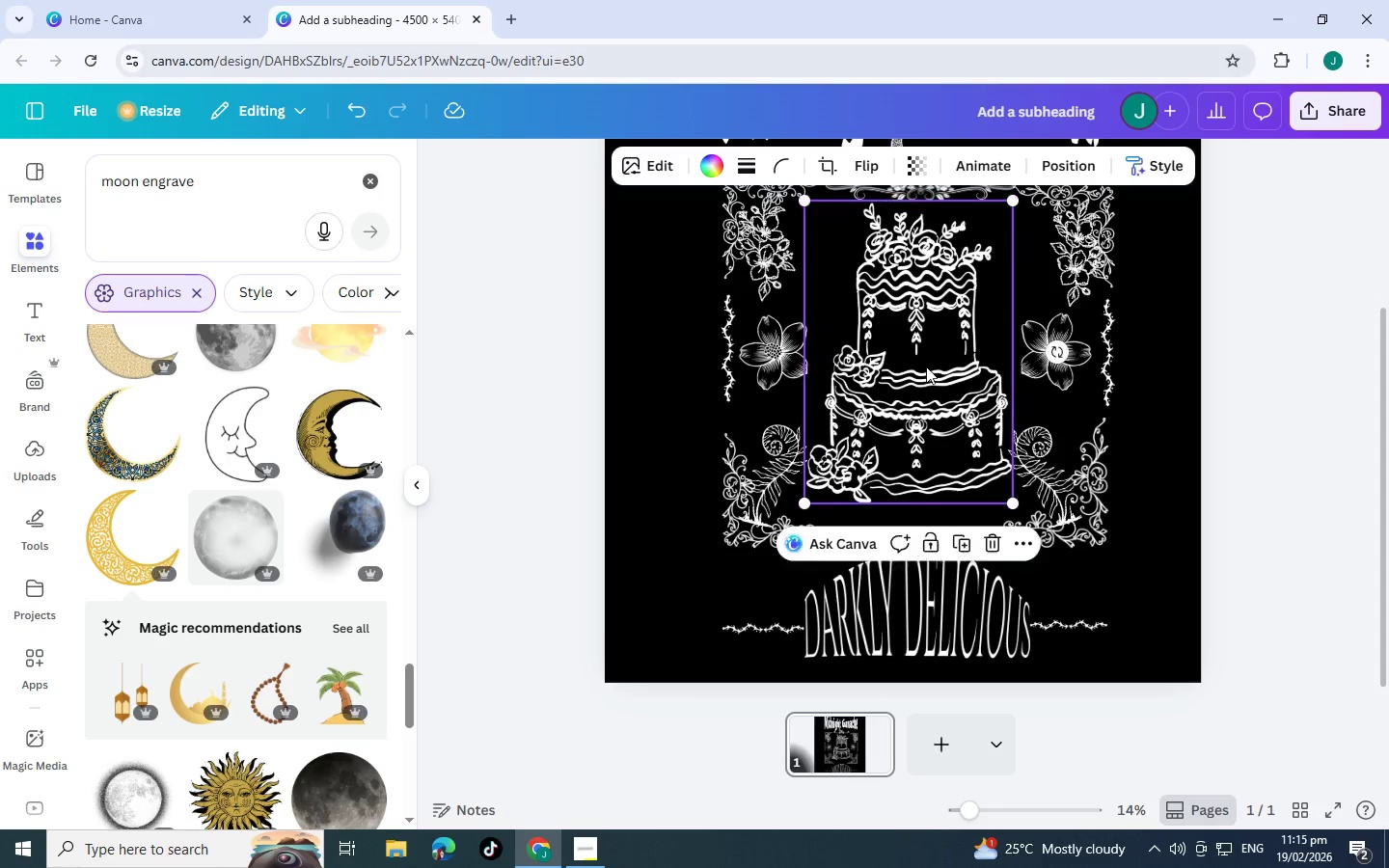 
scroll: coordinate [926, 366], scroll_direction: up, amount: 2.0
 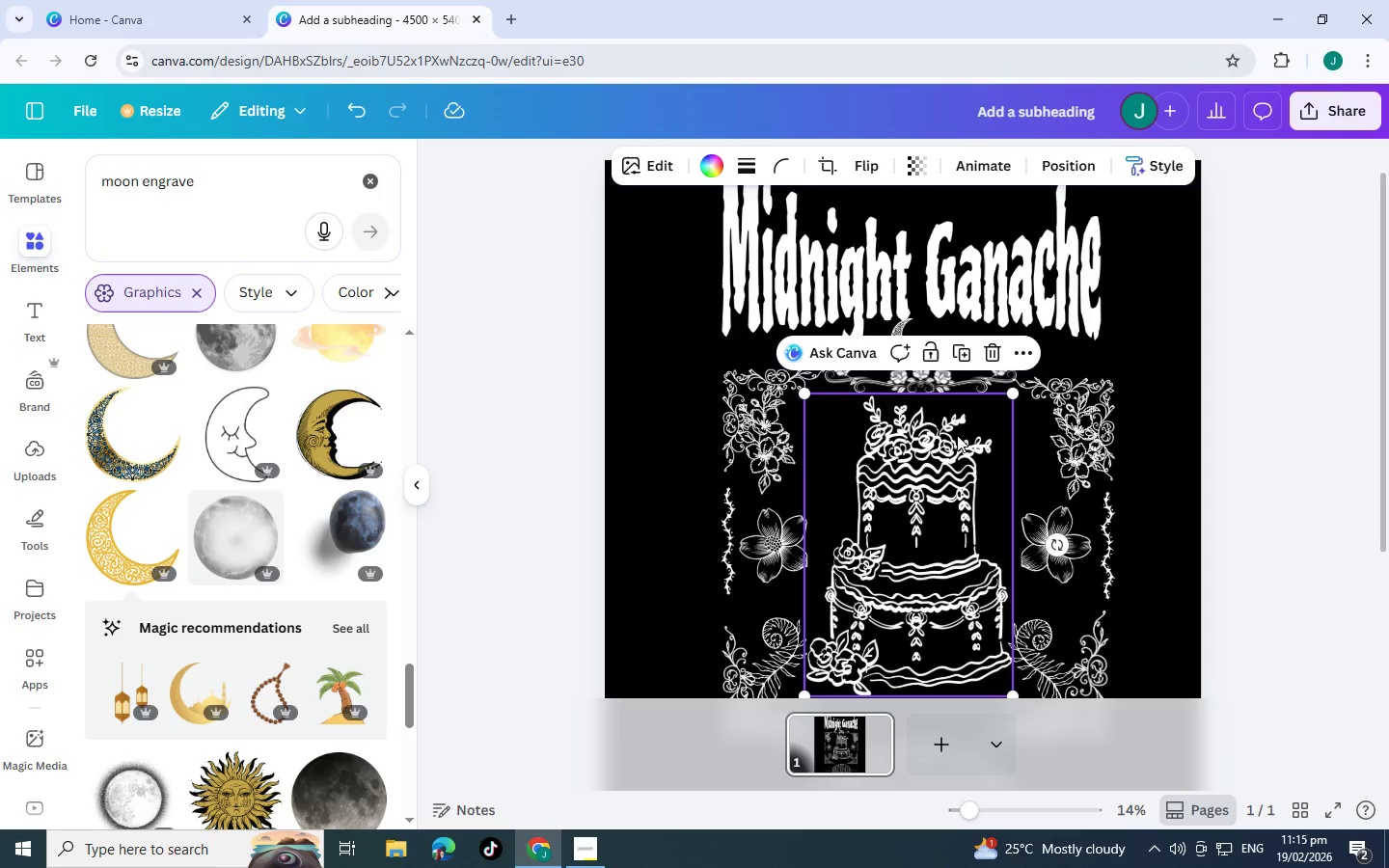 
scroll: coordinate [944, 443], scroll_direction: down, amount: 2.0
 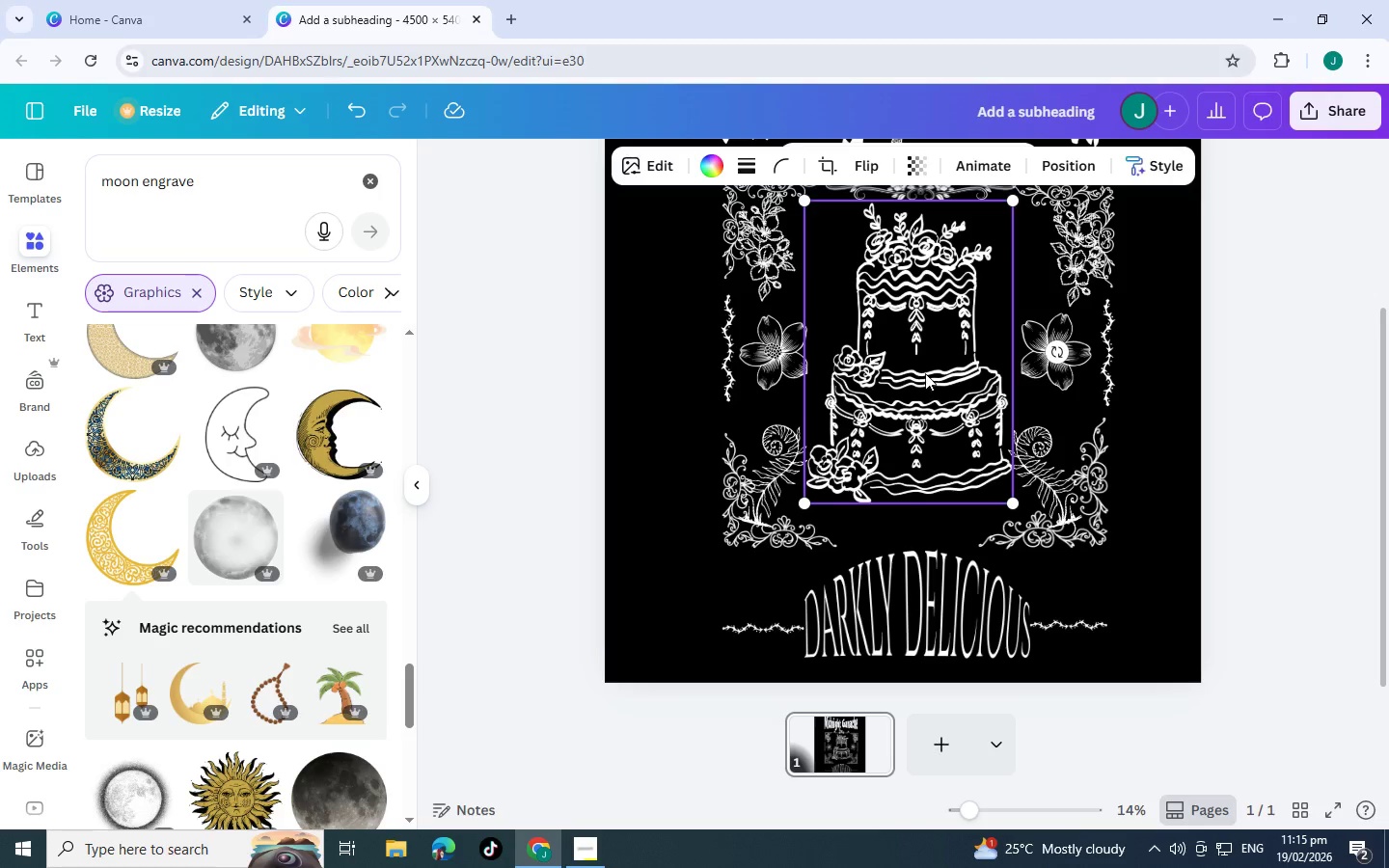 
left_click_drag(start_coordinate=[925, 371], to_coordinate=[923, 400])
 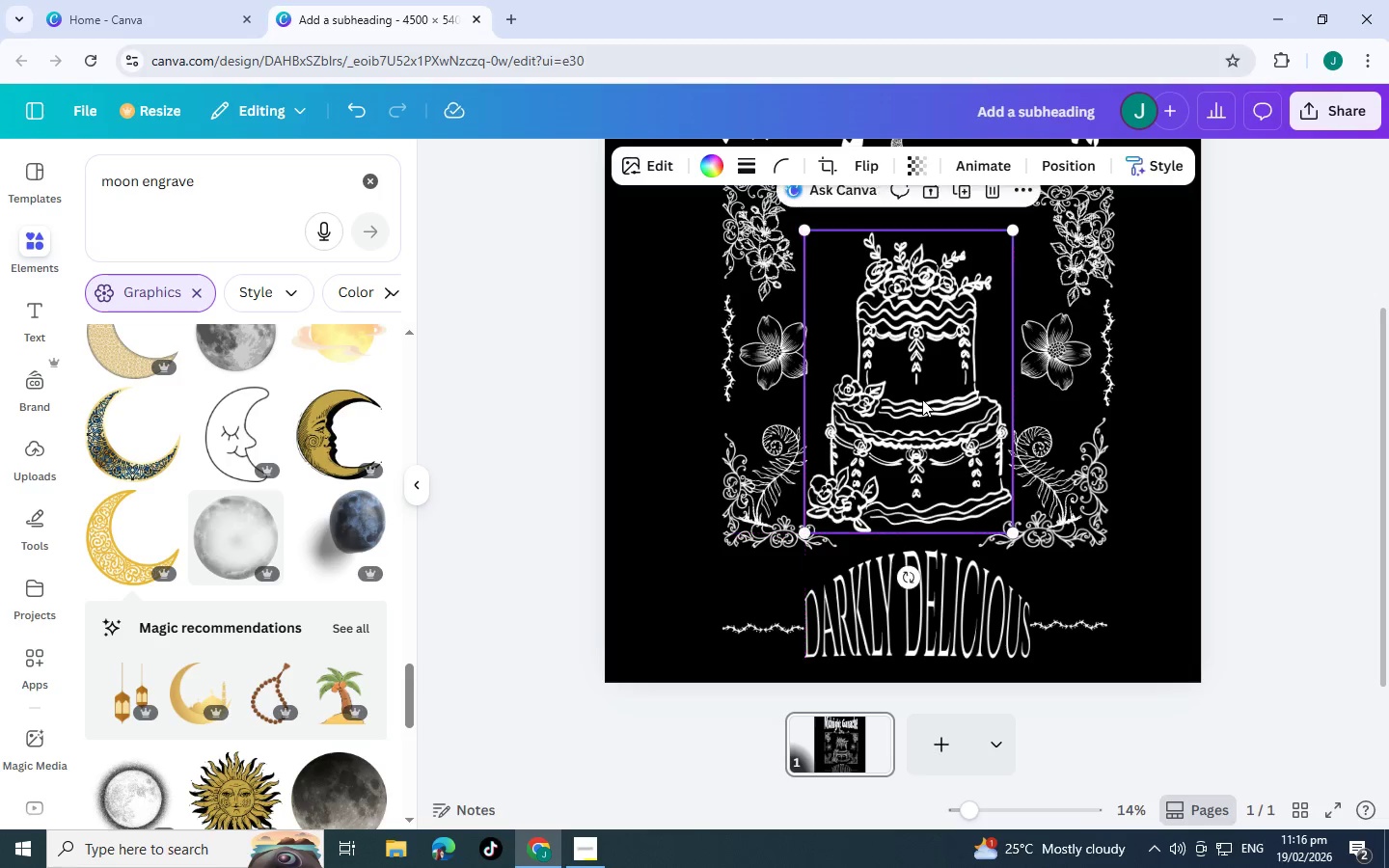 
scroll: coordinate [922, 399], scroll_direction: up, amount: 1.0
 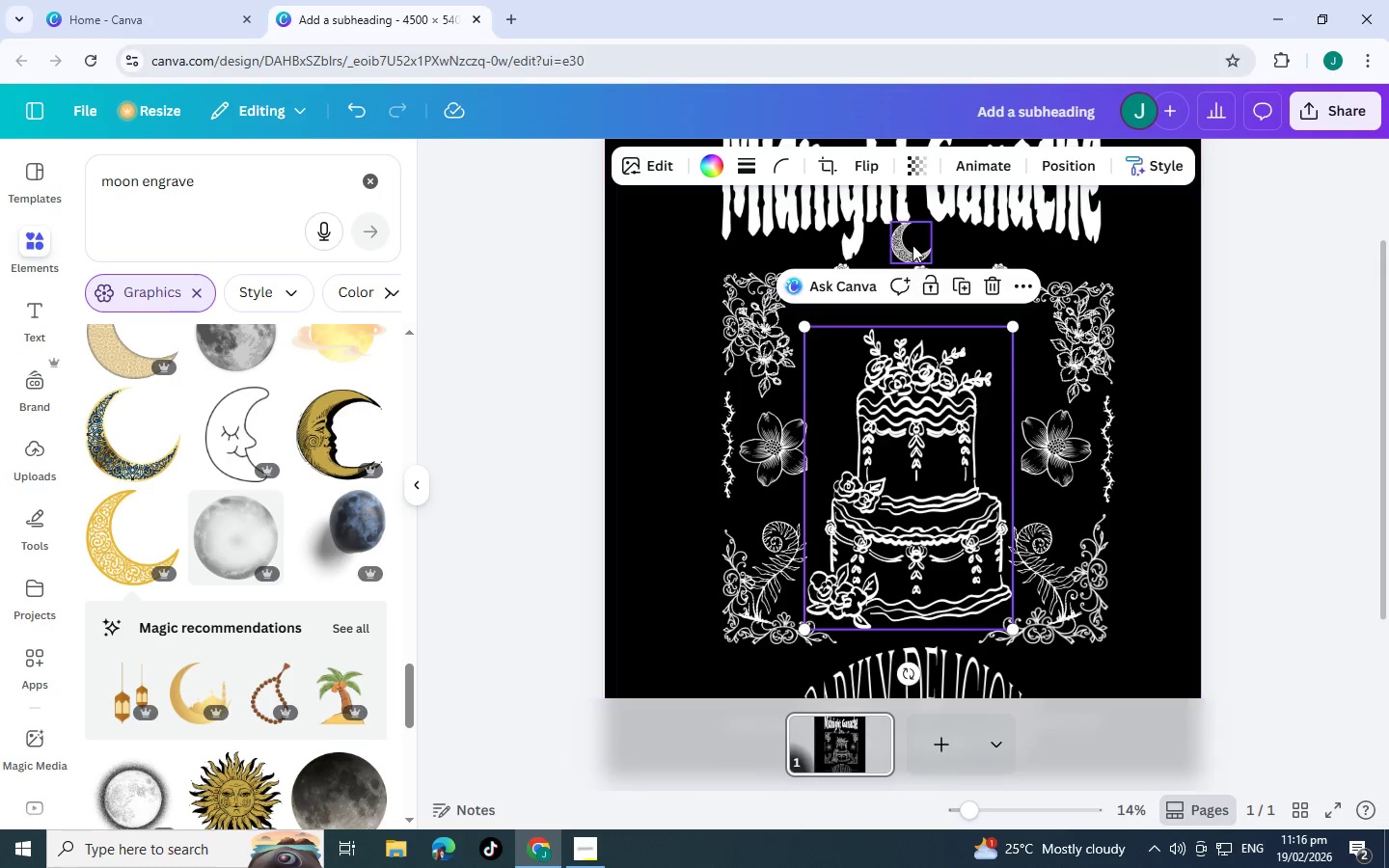 
left_click_drag(start_coordinate=[912, 245], to_coordinate=[921, 322])
 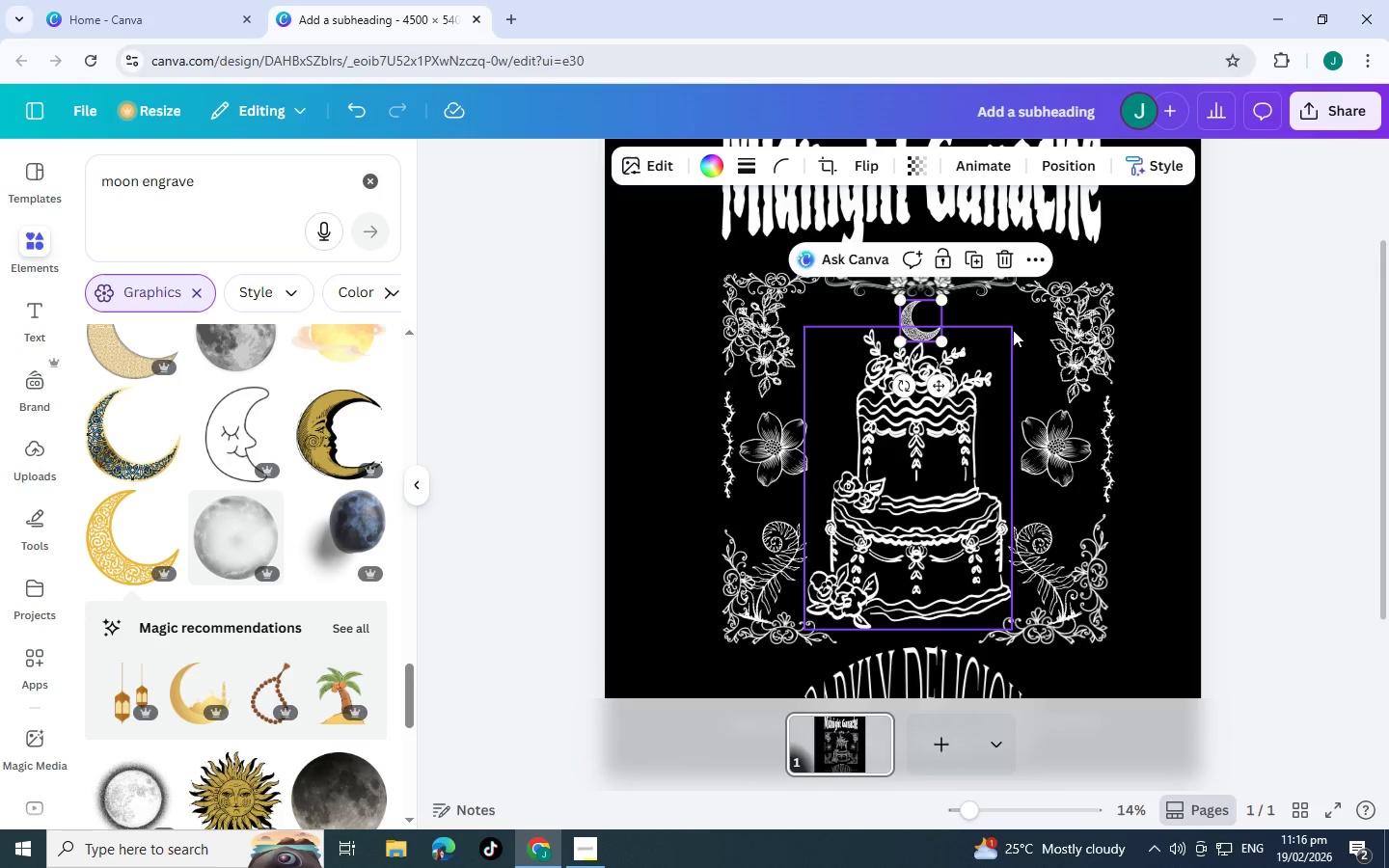 
left_click([1013, 330])
 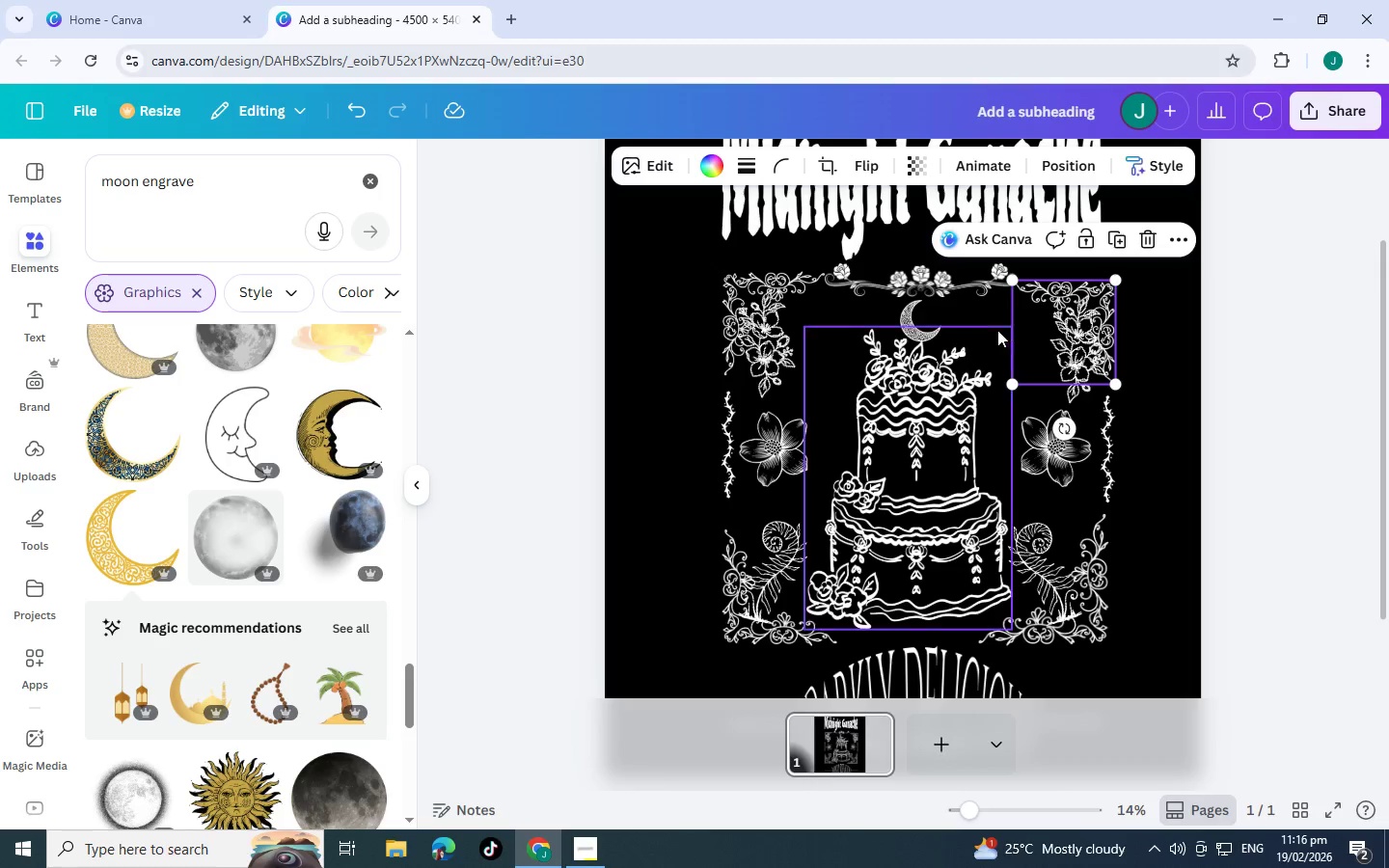 
left_click([989, 324])
 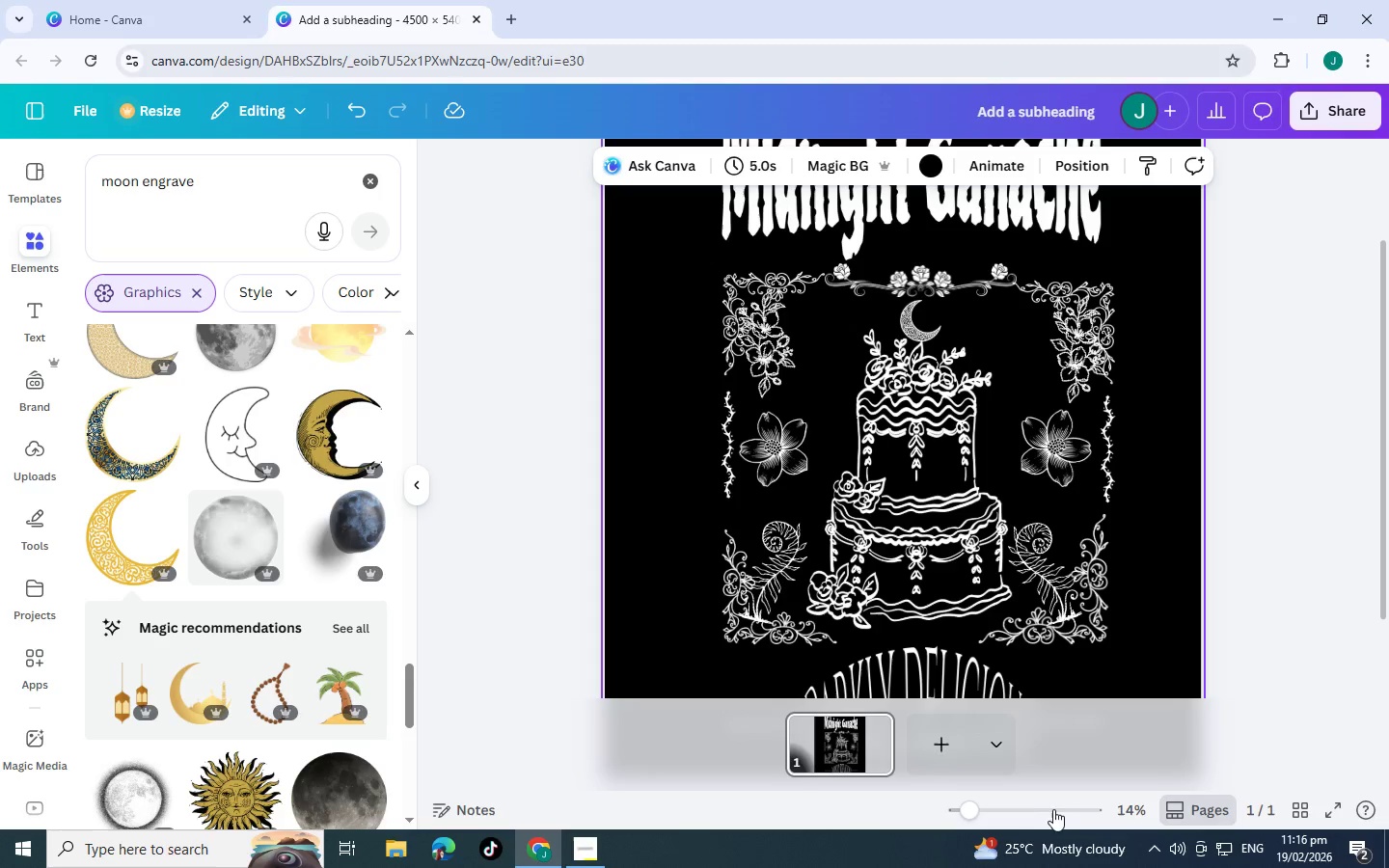 
left_click([1014, 807])
 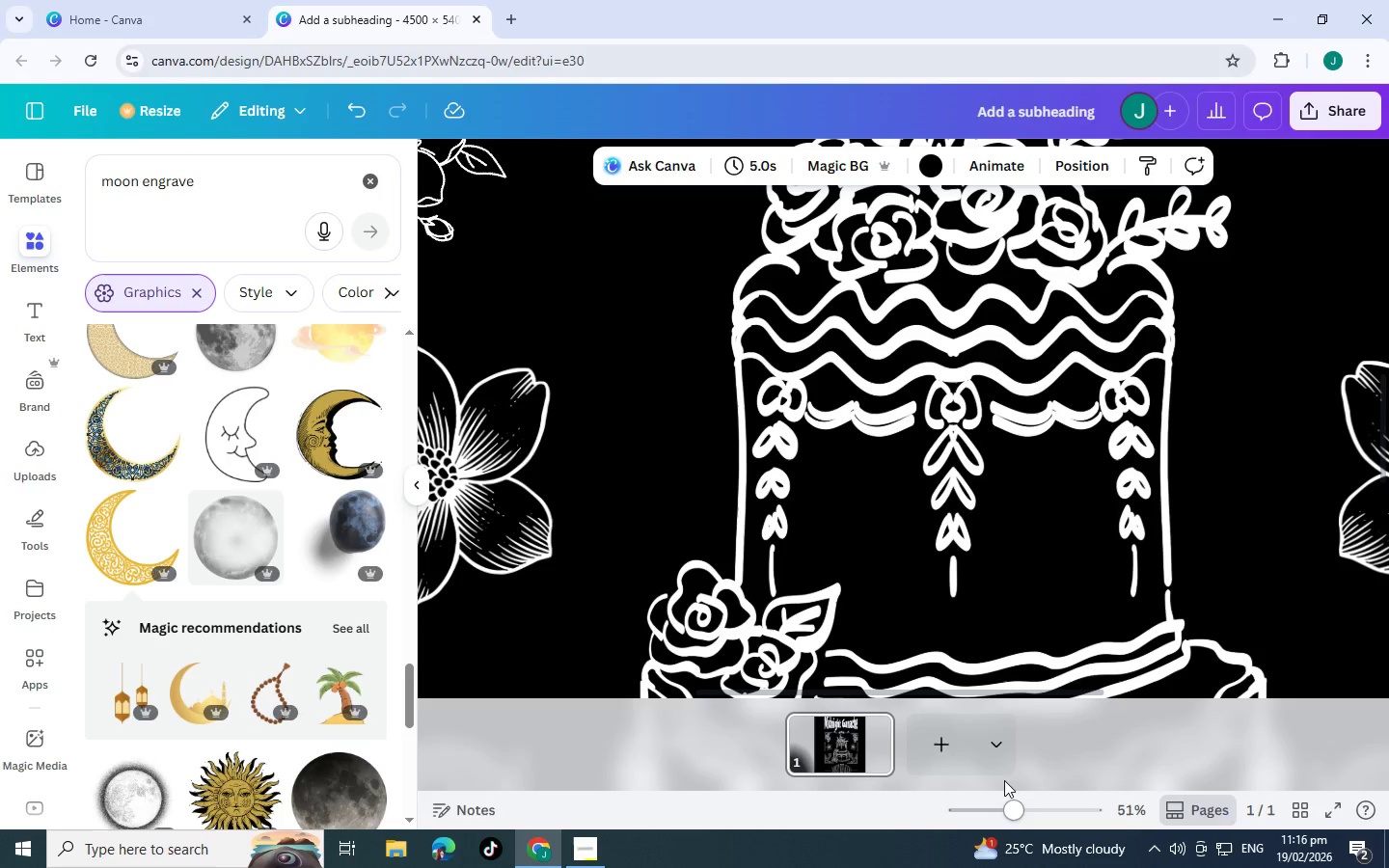 
scroll: coordinate [982, 549], scroll_direction: up, amount: 5.0
 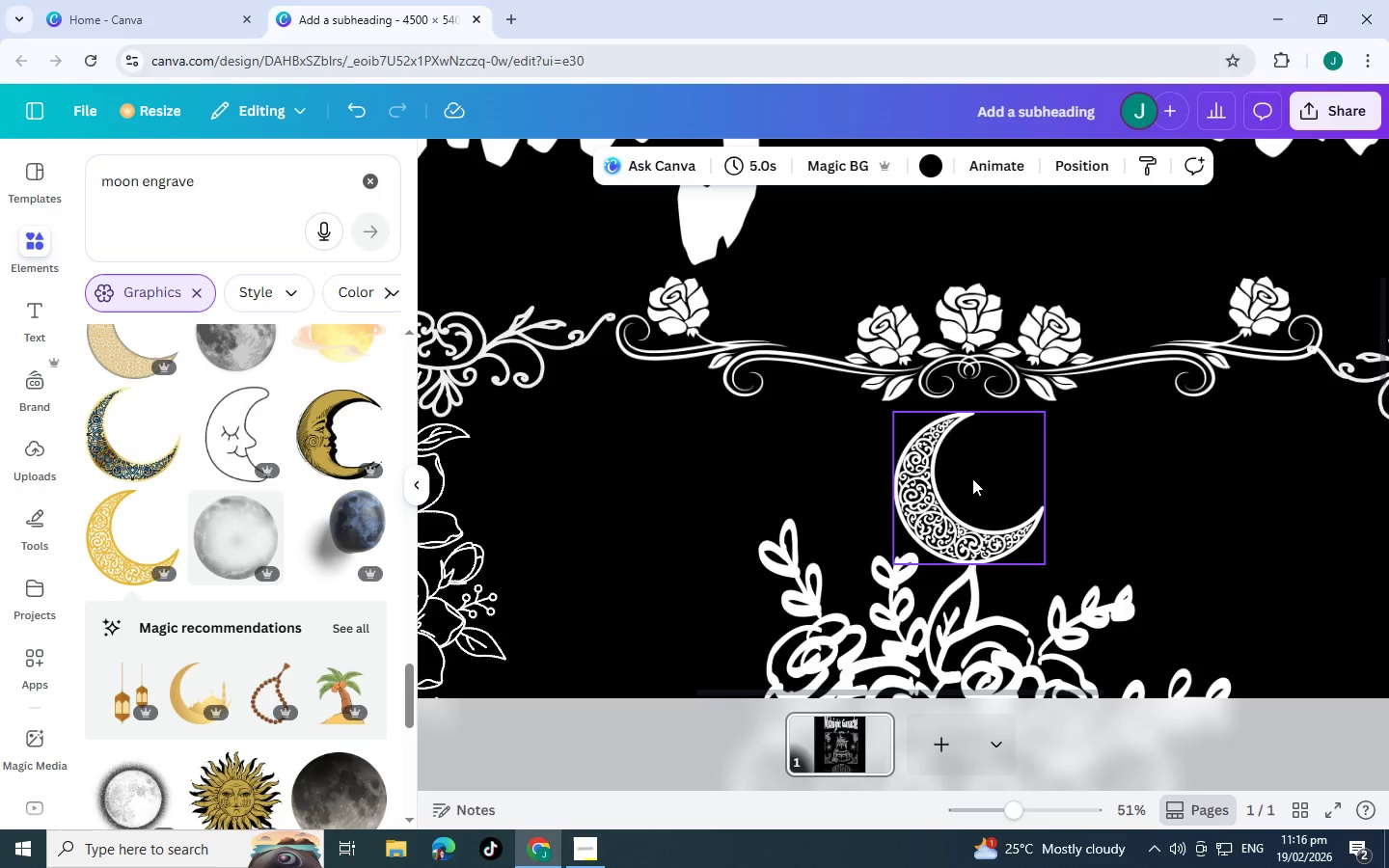 
left_click([973, 490])
 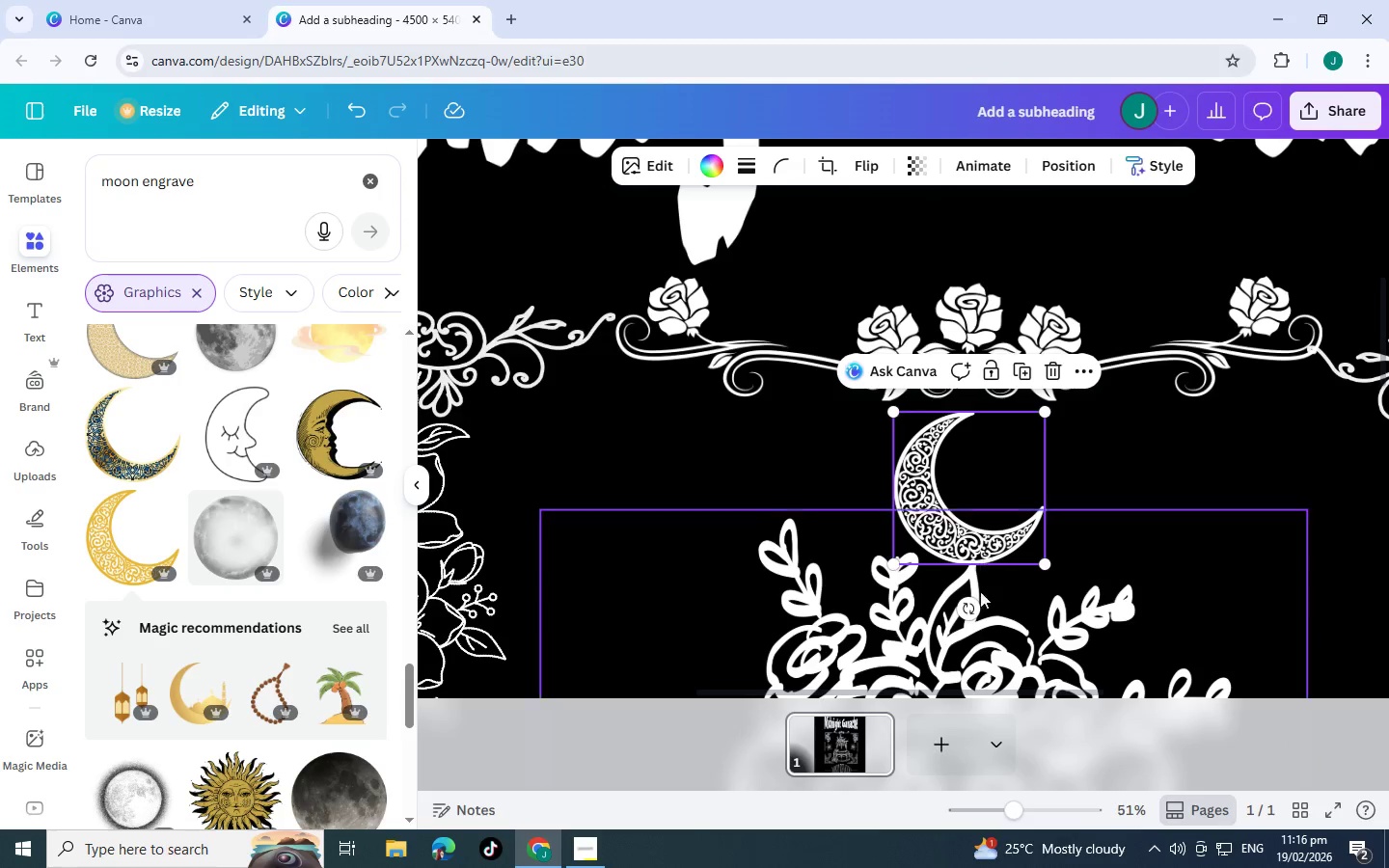 
left_click_drag(start_coordinate=[973, 609], to_coordinate=[1008, 608])
 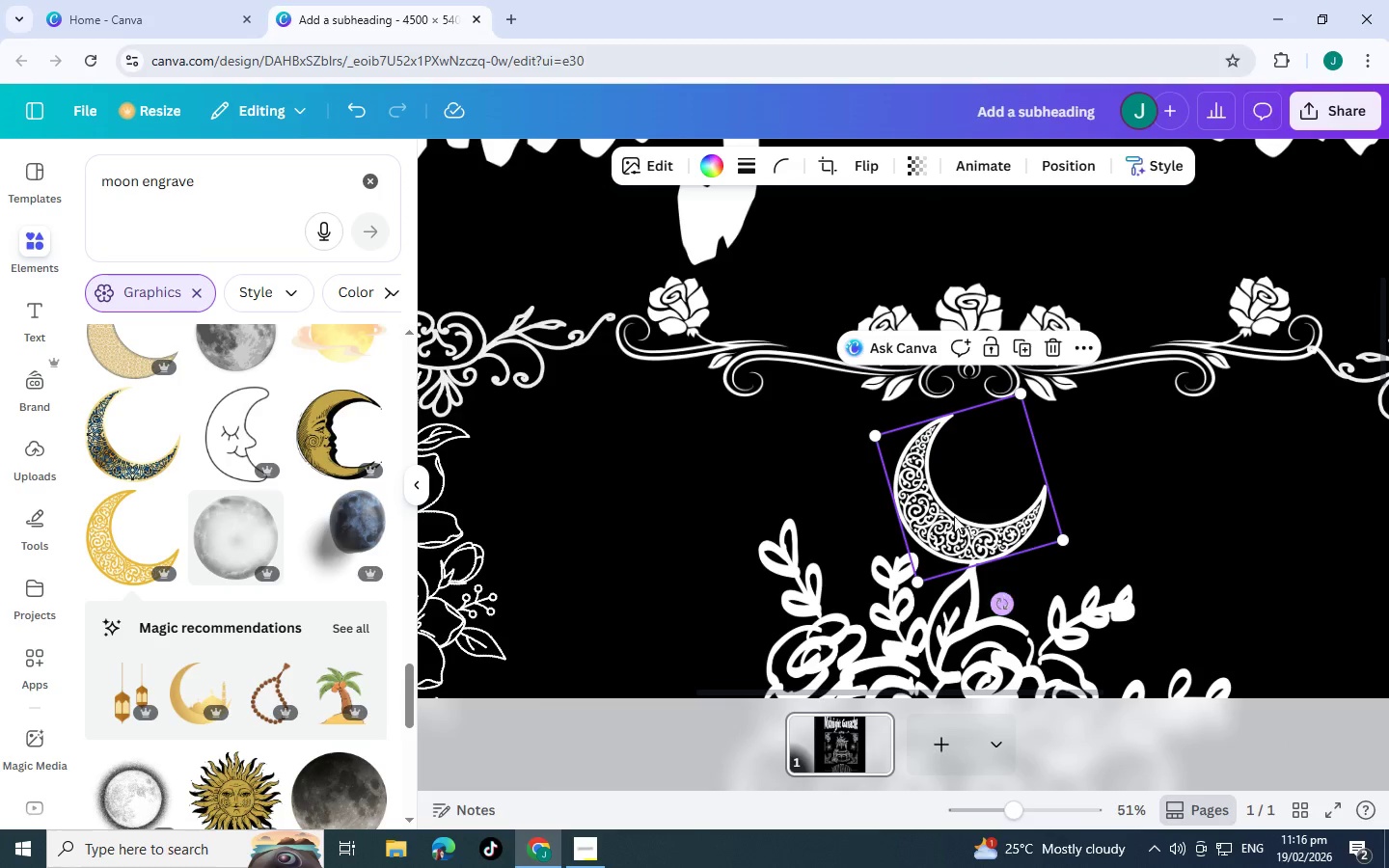 
left_click_drag(start_coordinate=[954, 516], to_coordinate=[951, 502])
 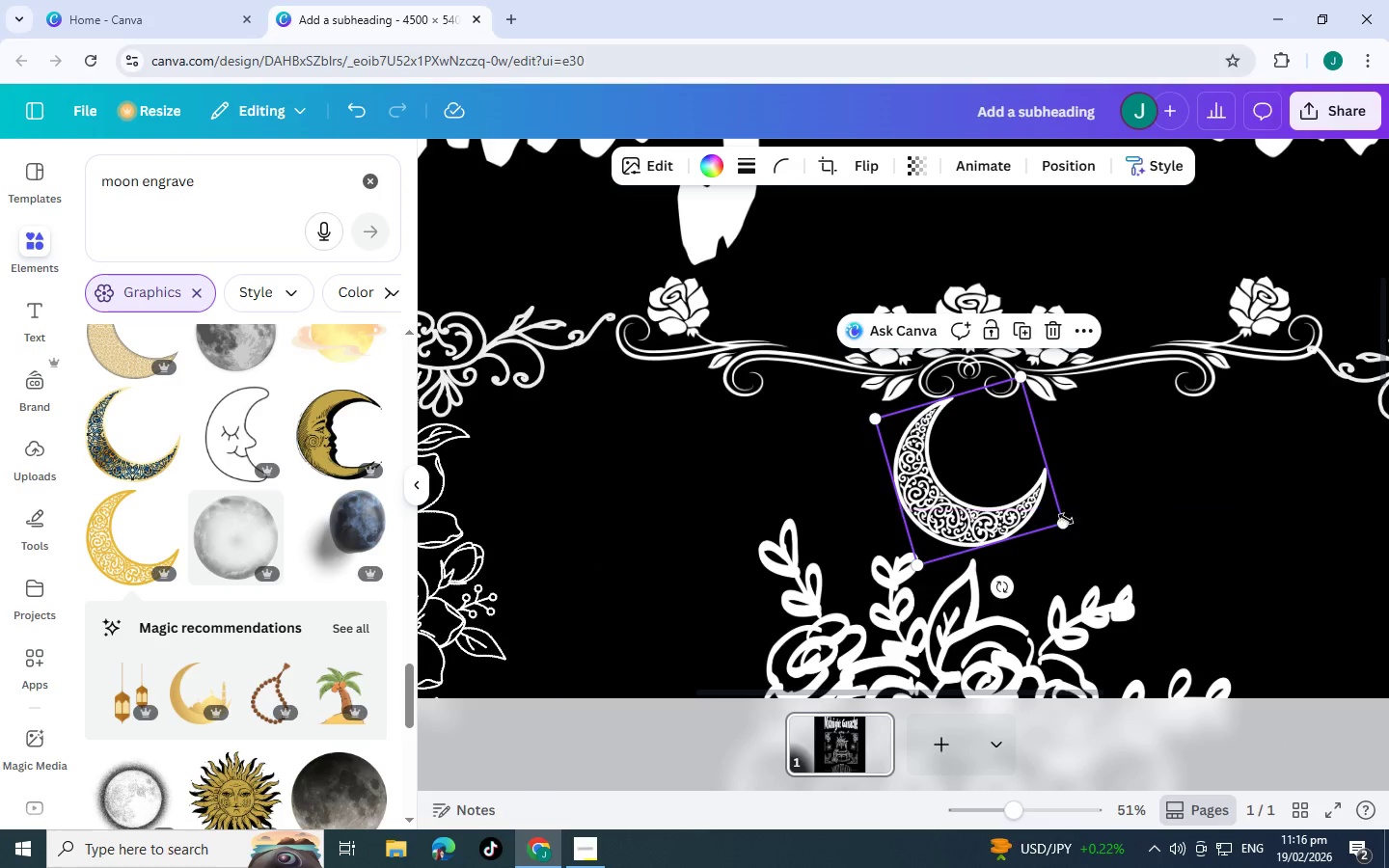 
left_click_drag(start_coordinate=[1067, 523], to_coordinate=[1070, 530])
 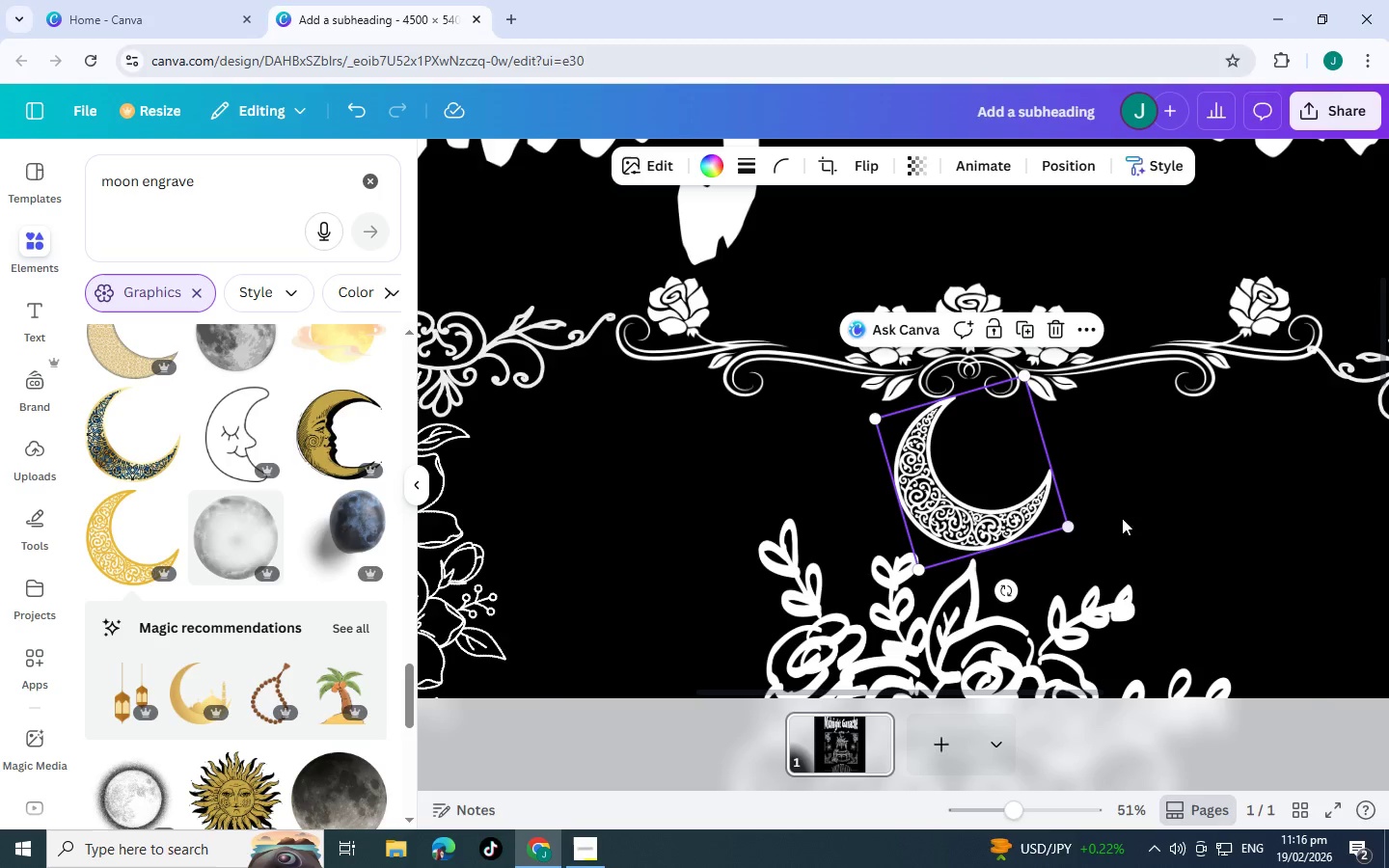 
left_click([1130, 517])
 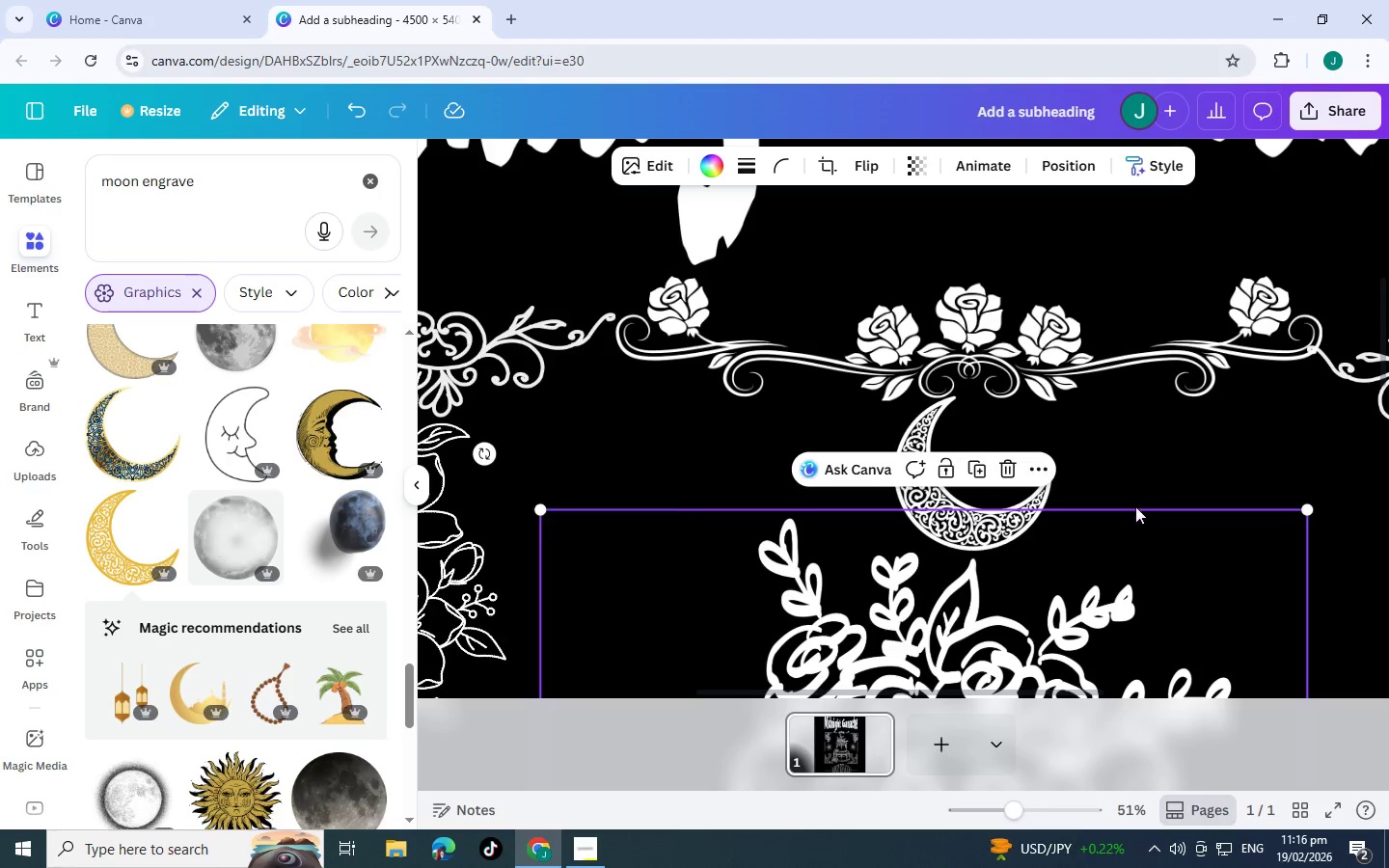 
left_click([1154, 466])
 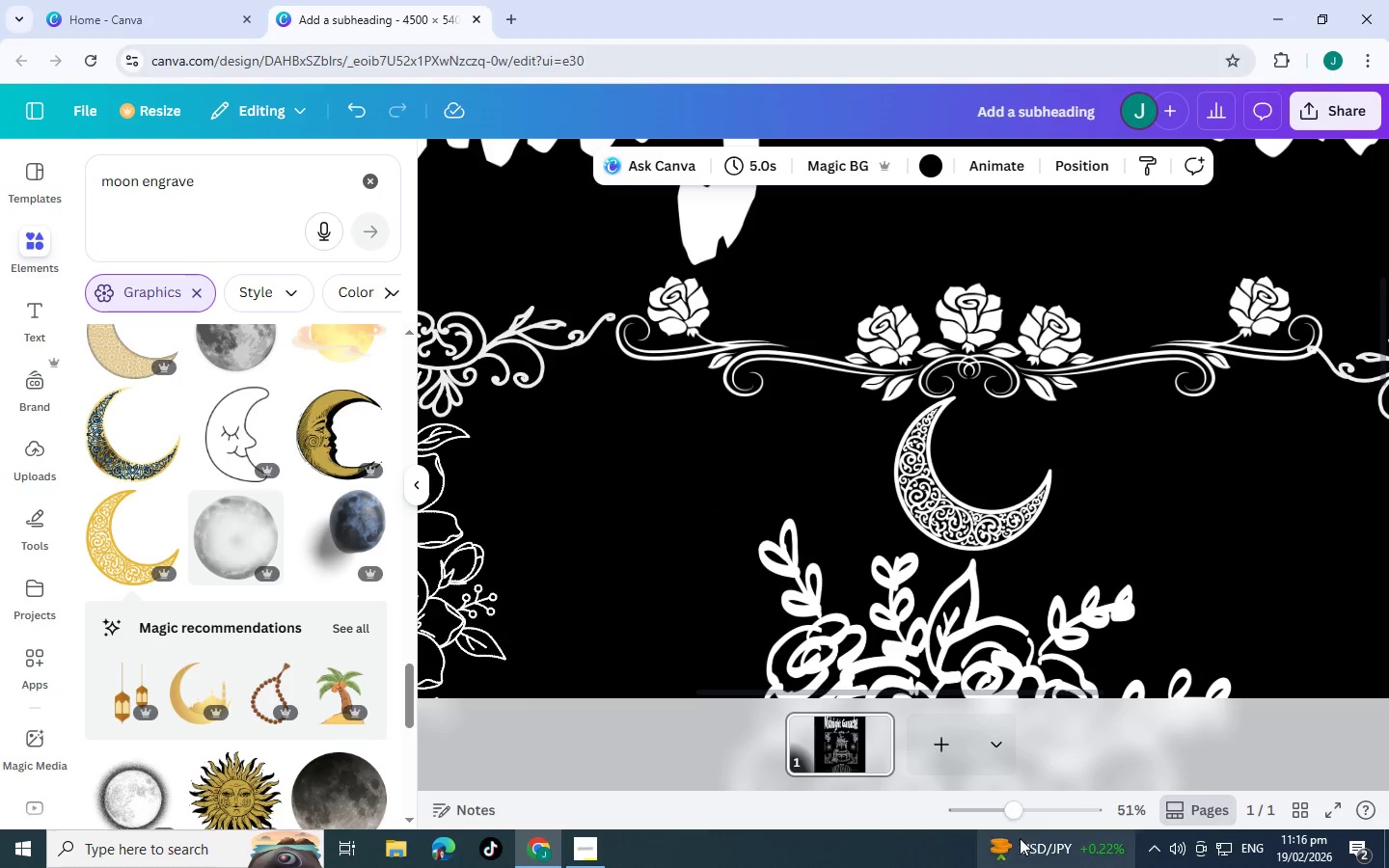 
left_click_drag(start_coordinate=[1017, 822], to_coordinate=[953, 818])
 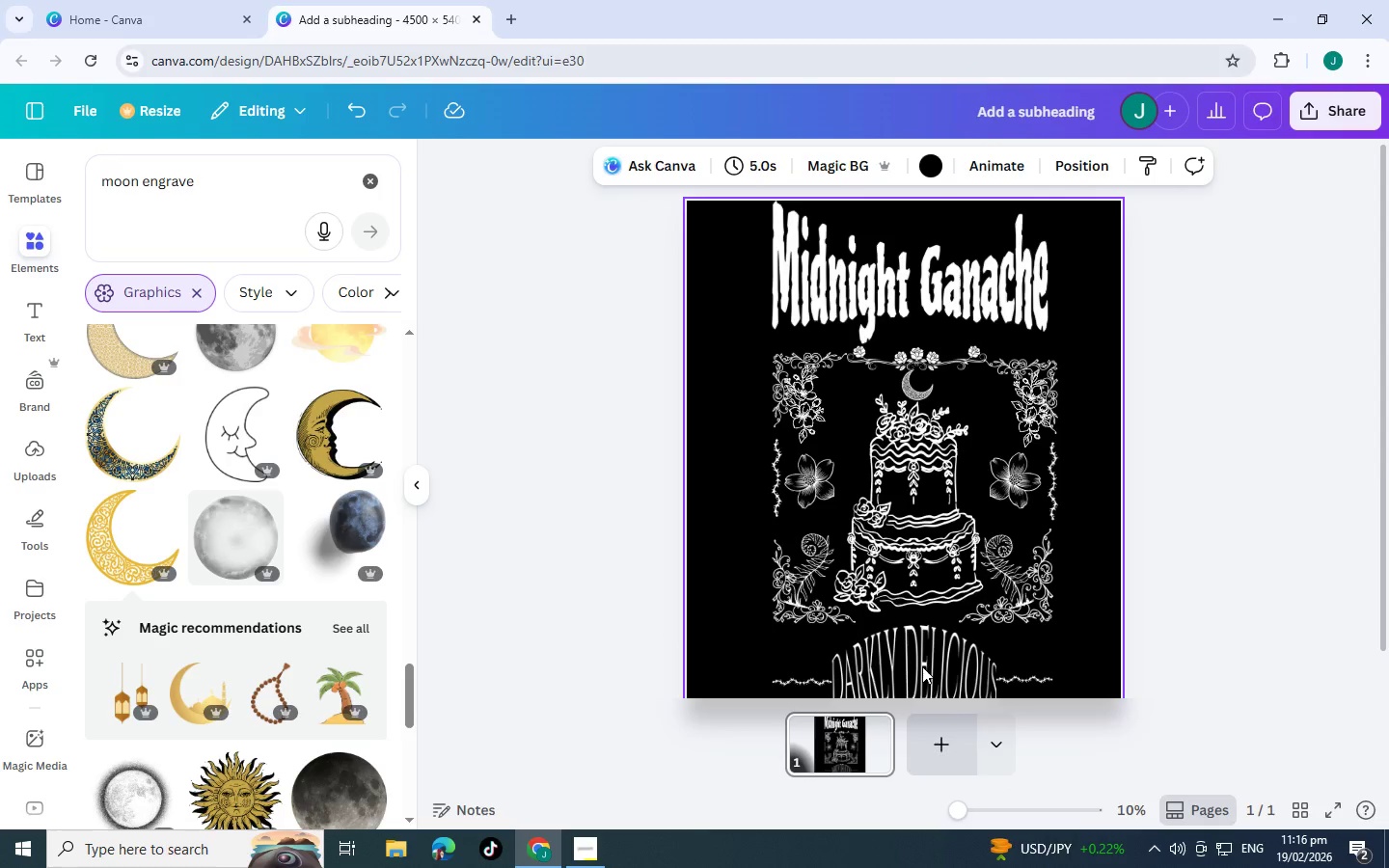 
scroll: coordinate [933, 621], scroll_direction: down, amount: 3.0
 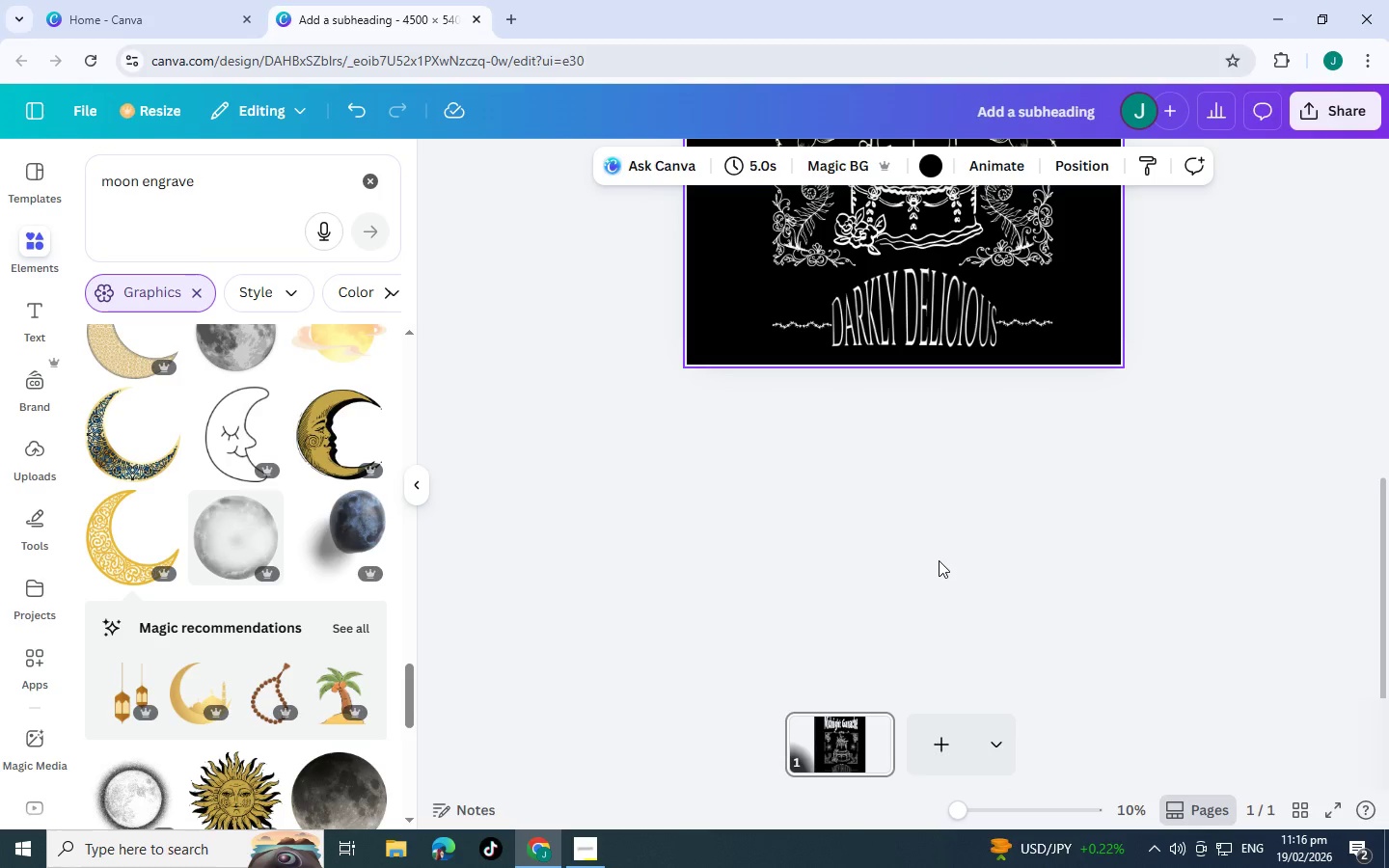 
scroll: coordinate [938, 564], scroll_direction: up, amount: 3.0
 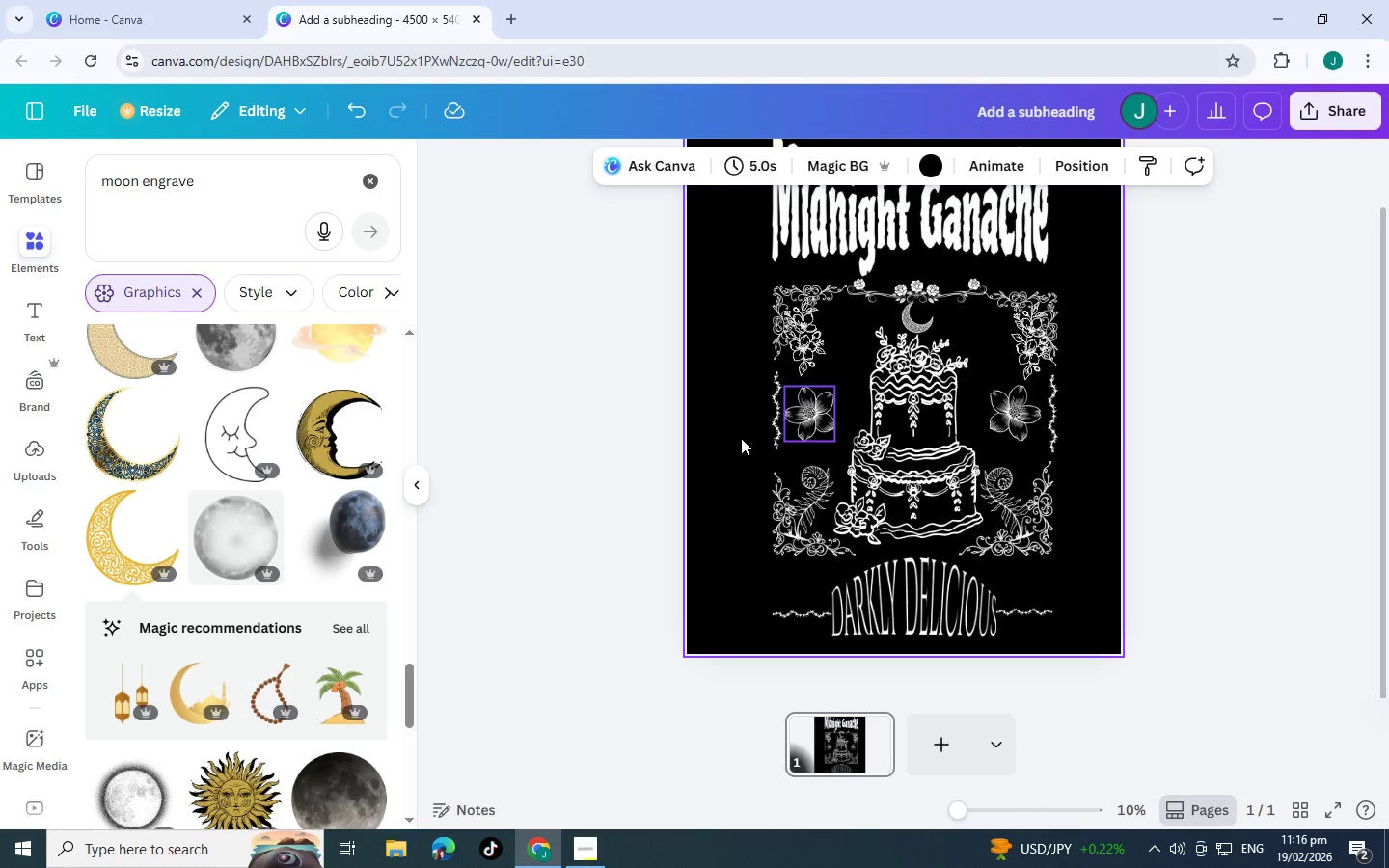 
wait(5.8)
 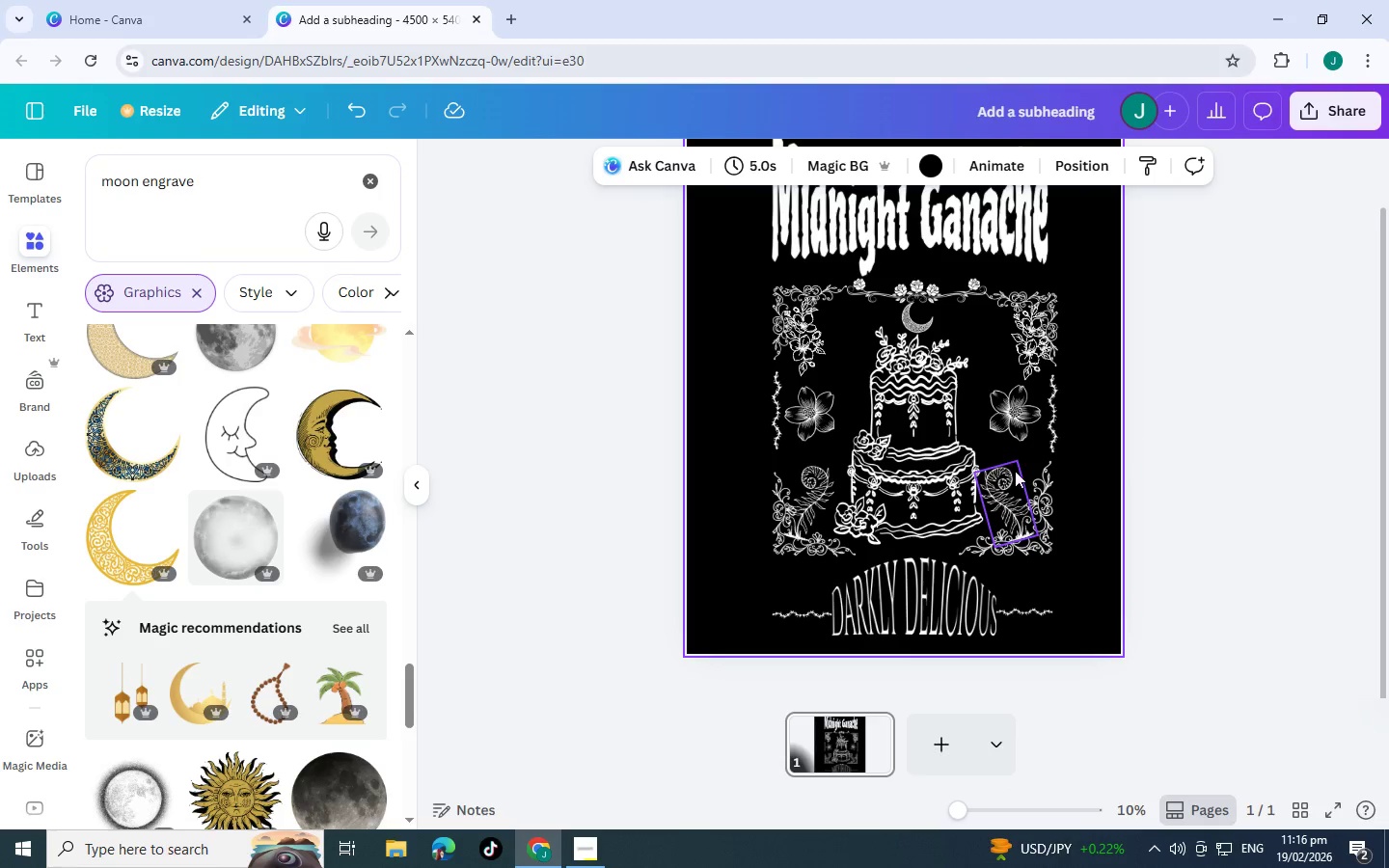 
scroll: coordinate [598, 395], scroll_direction: up, amount: 2.0
 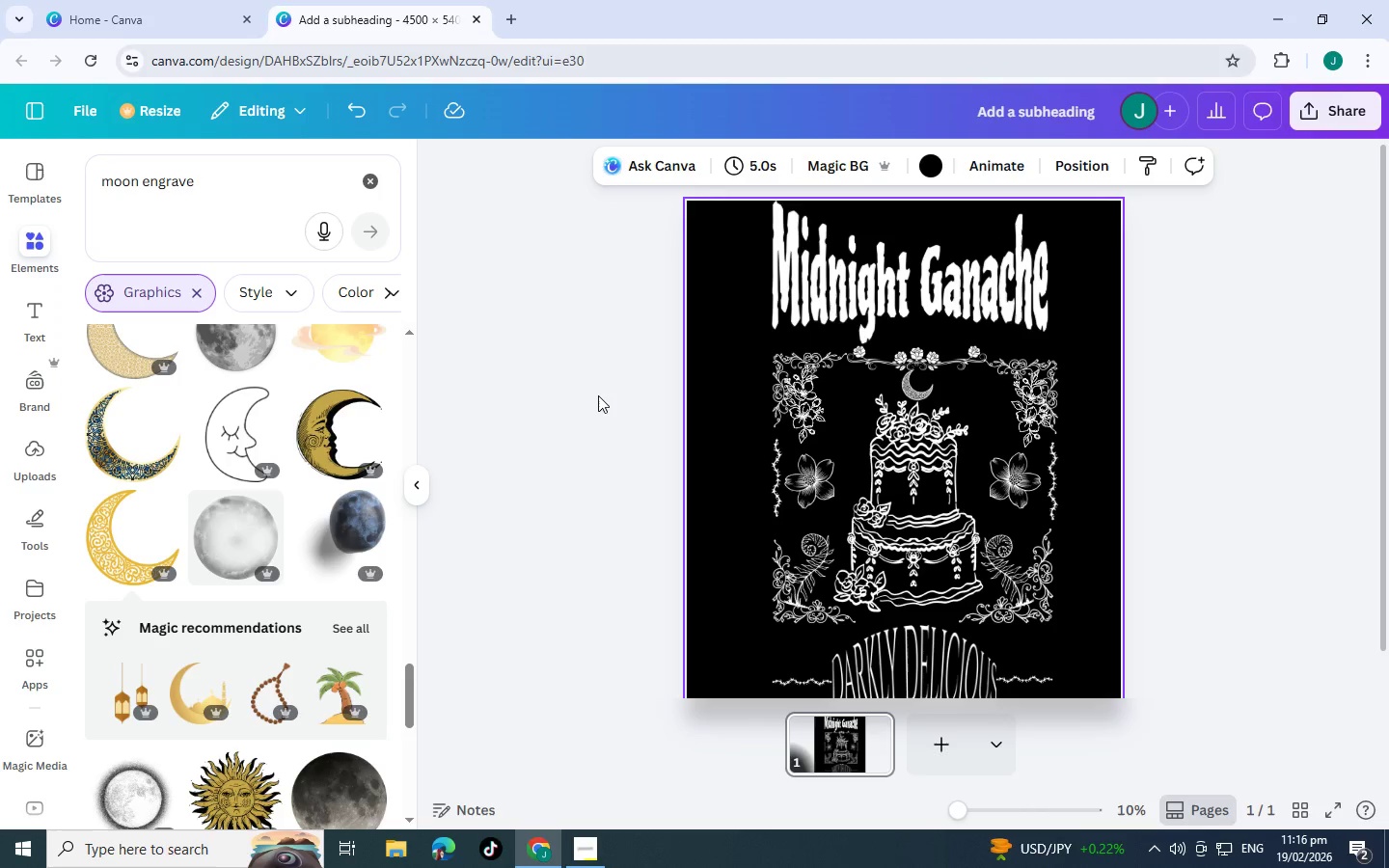 
scroll: coordinate [598, 395], scroll_direction: down, amount: 2.0
 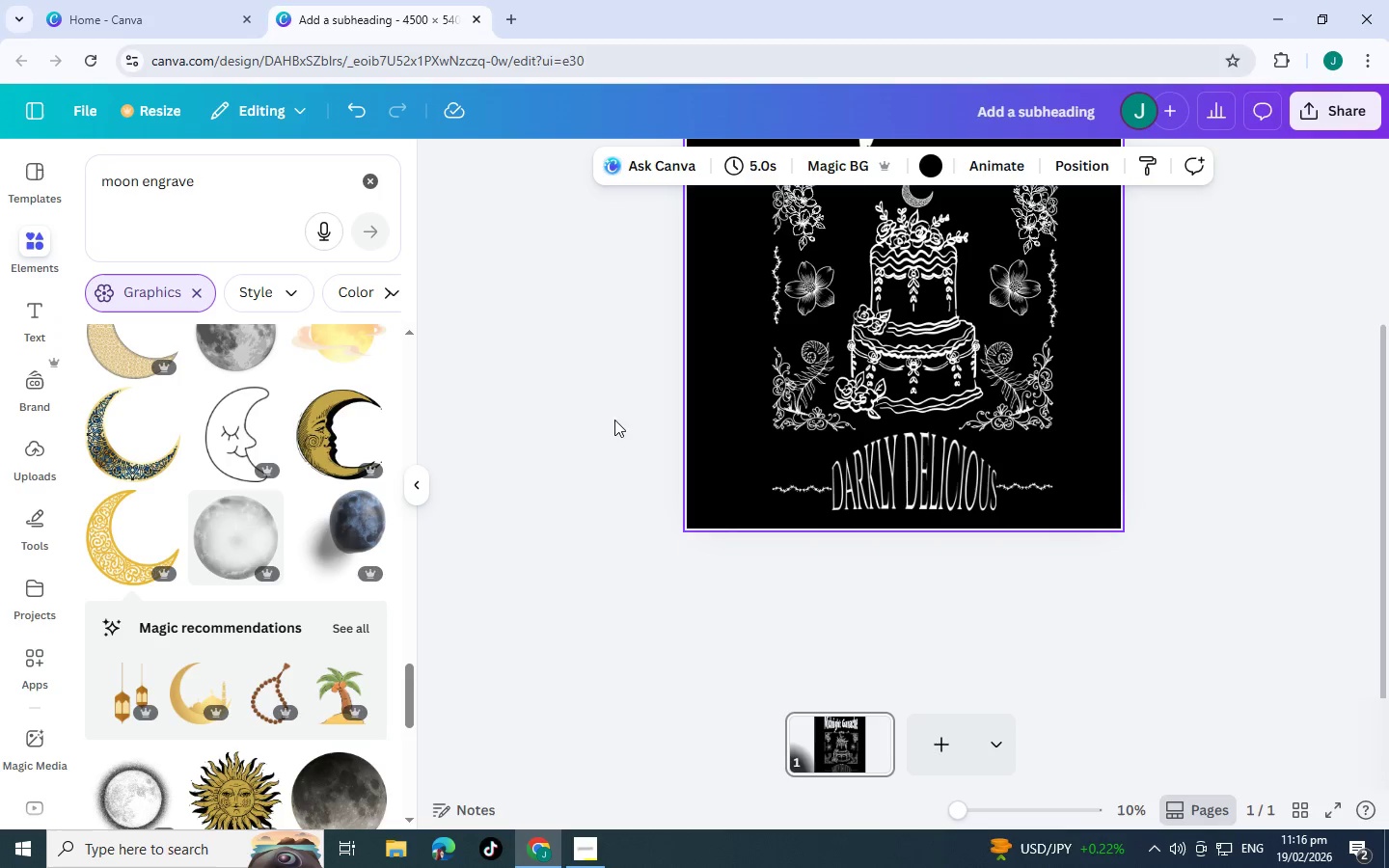 
scroll: coordinate [652, 441], scroll_direction: up, amount: 2.0